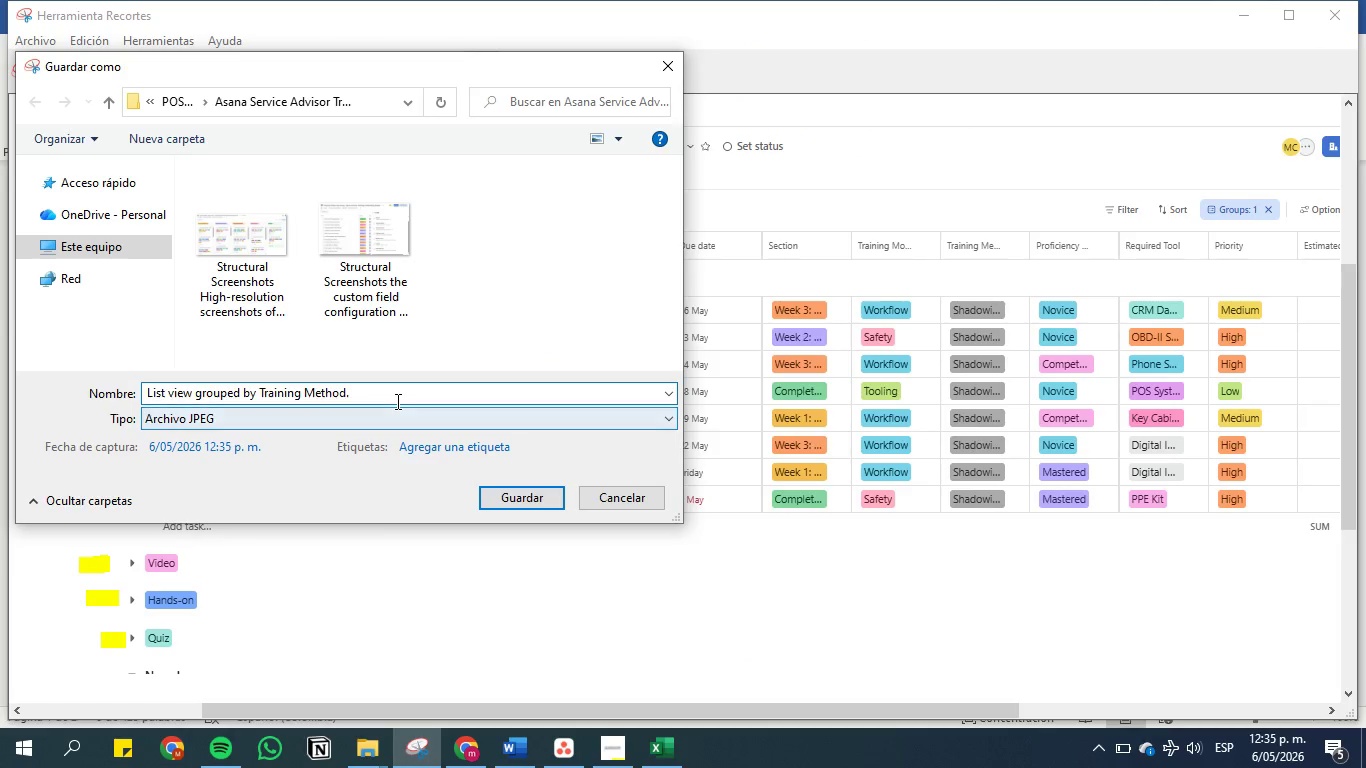 
key(Backspace)
 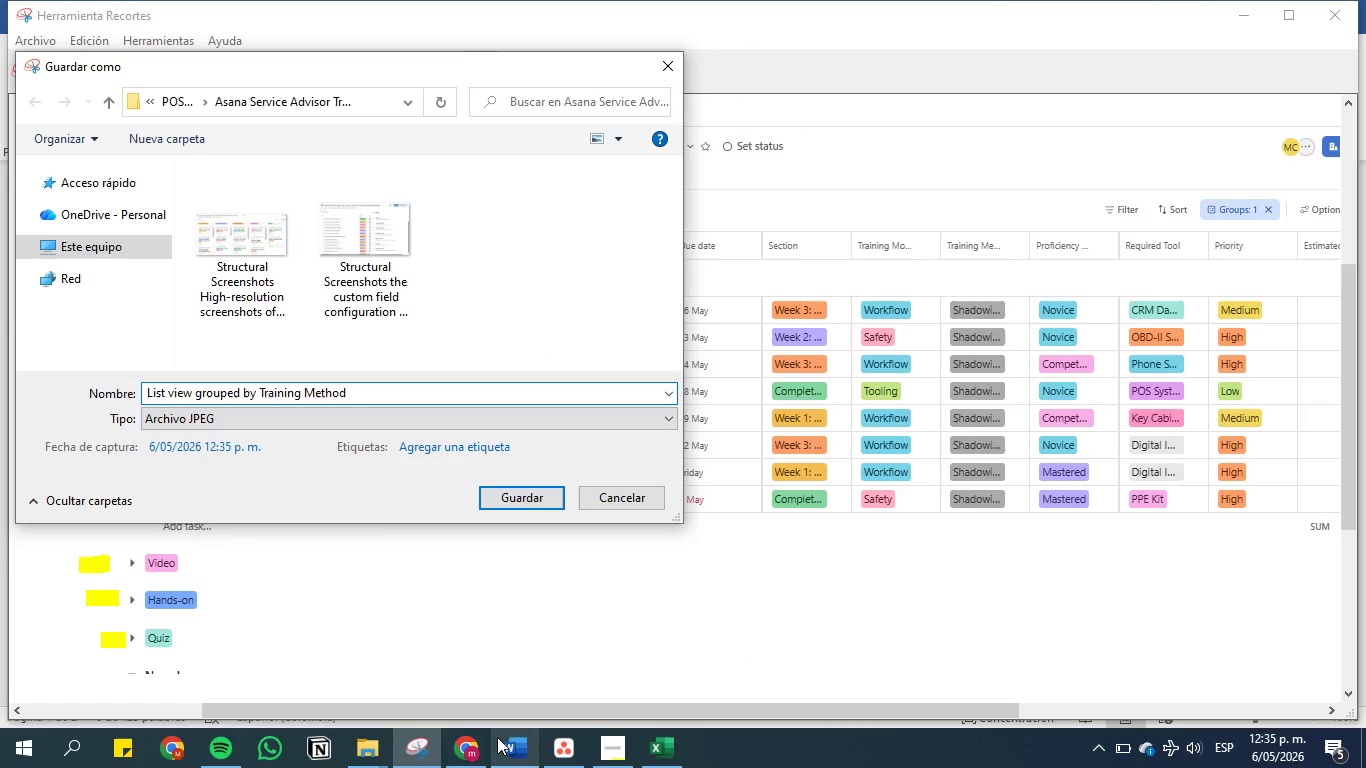 
left_click([510, 744])
 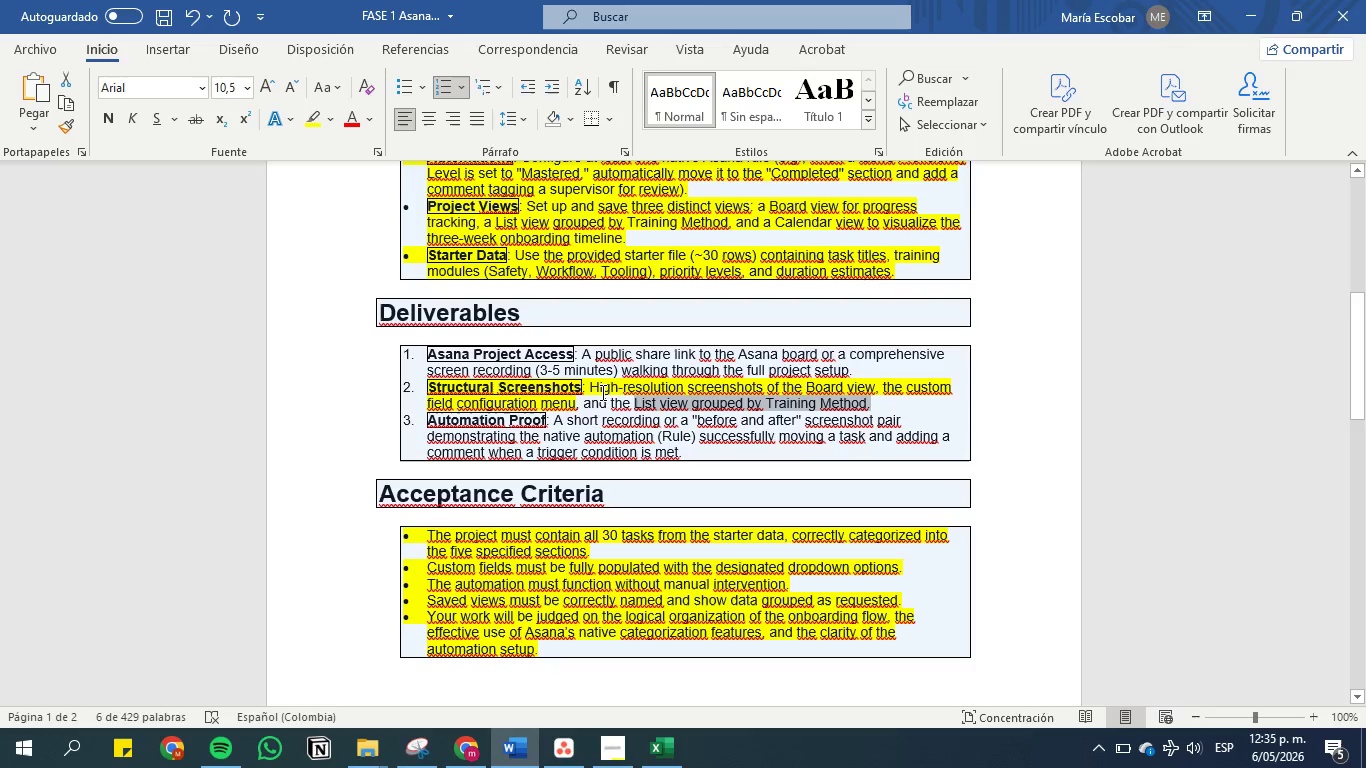 
left_click([603, 394])
 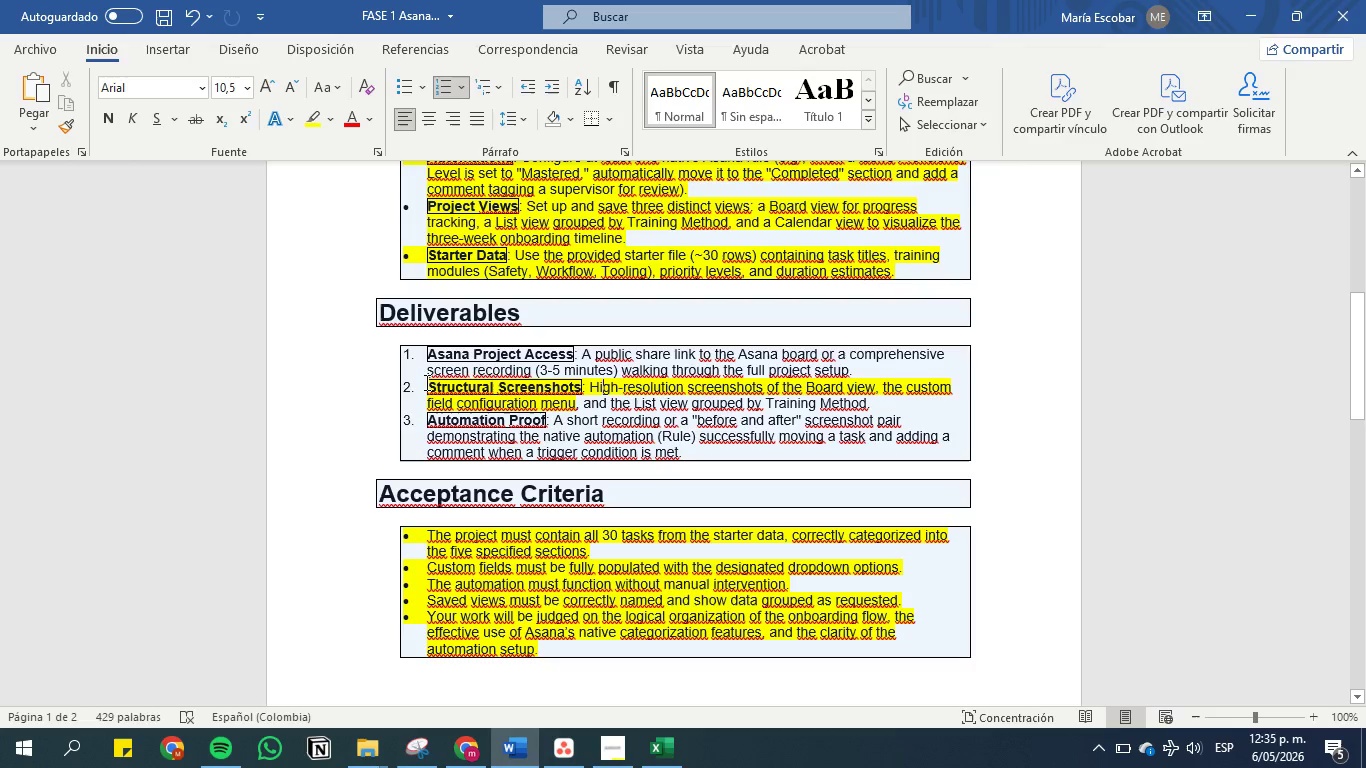 
left_click_drag(start_coordinate=[430, 384], to_coordinate=[543, 390])
 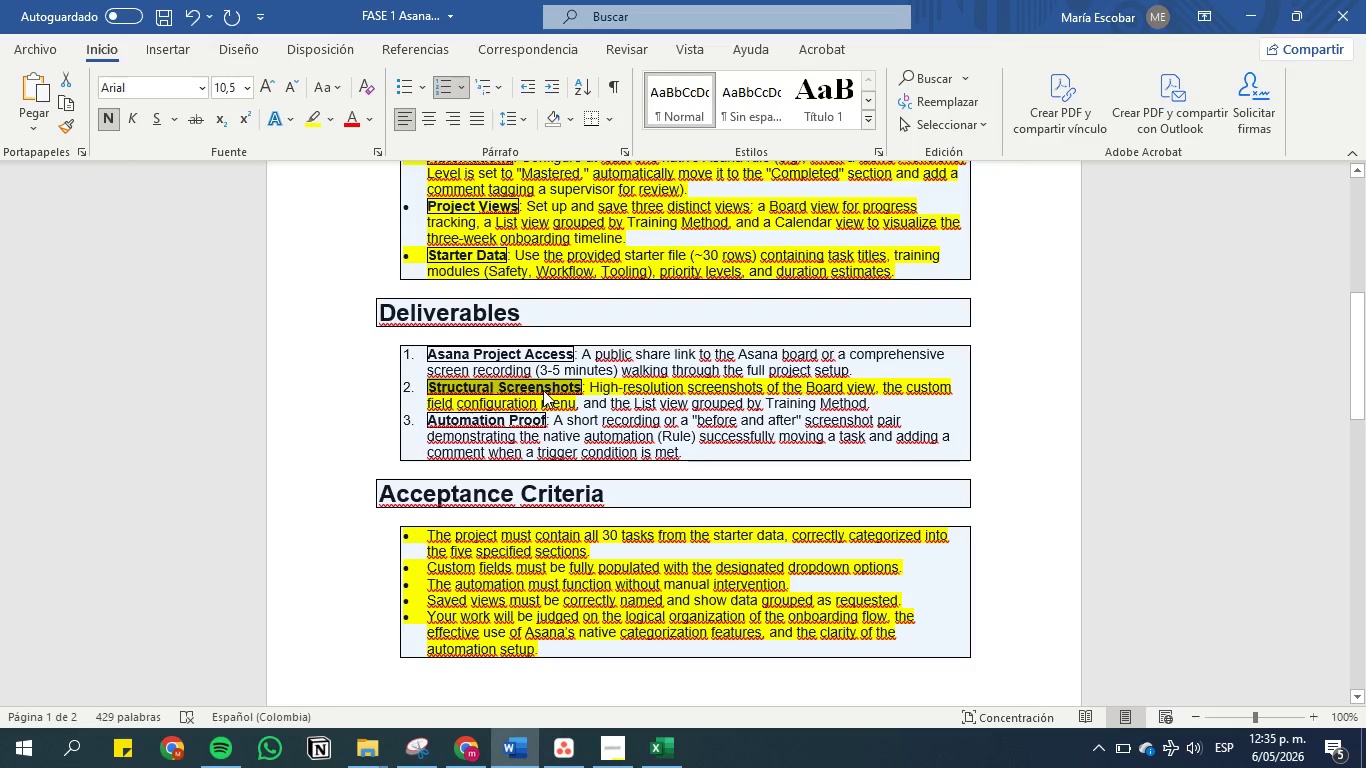 
key(Control+C)
 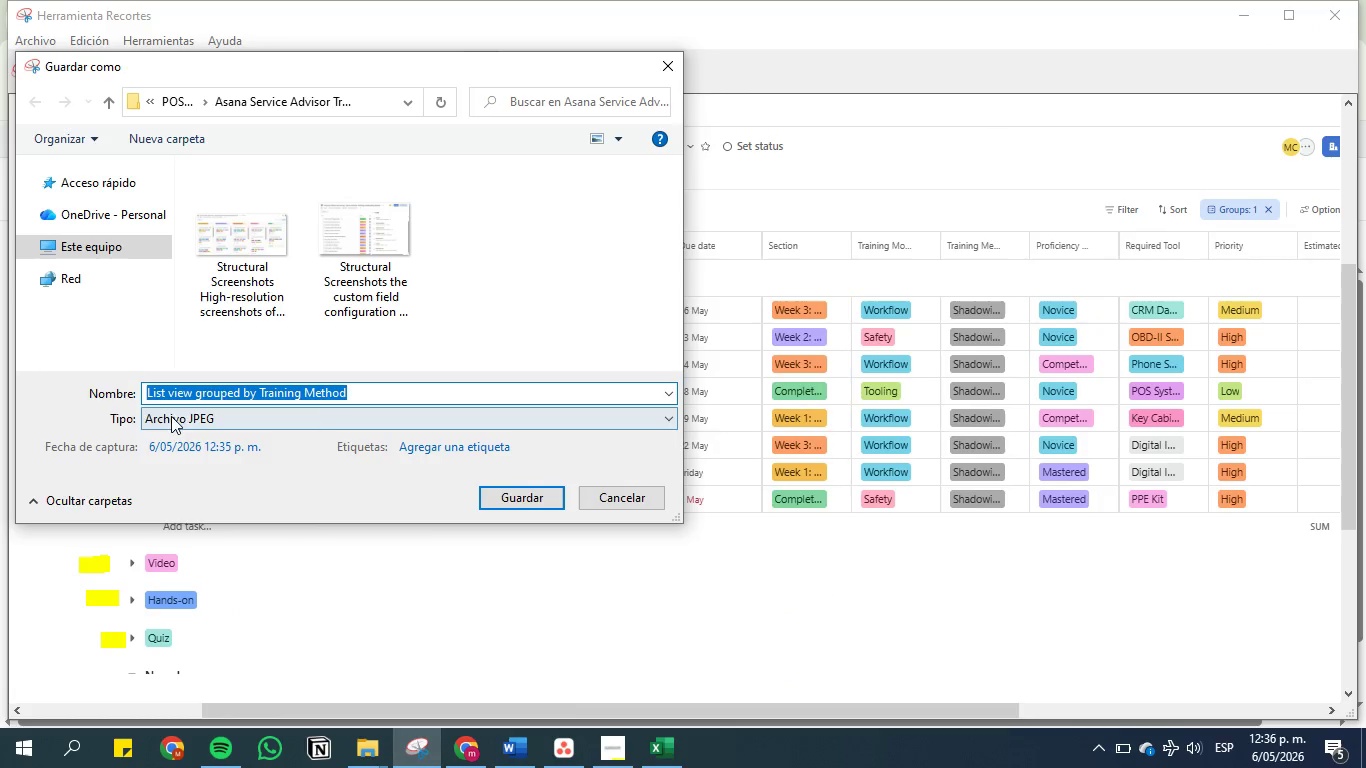 
left_click([147, 391])
 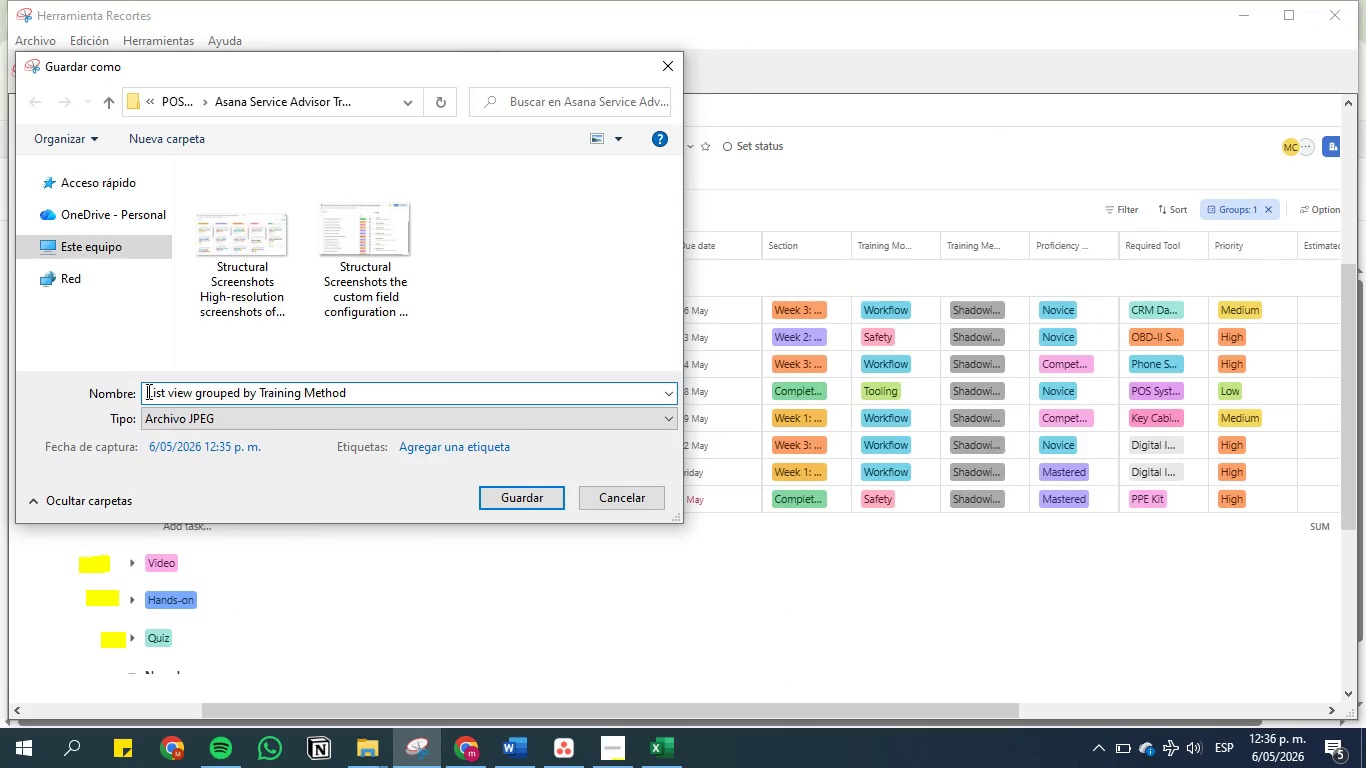 
key(Control+V)
 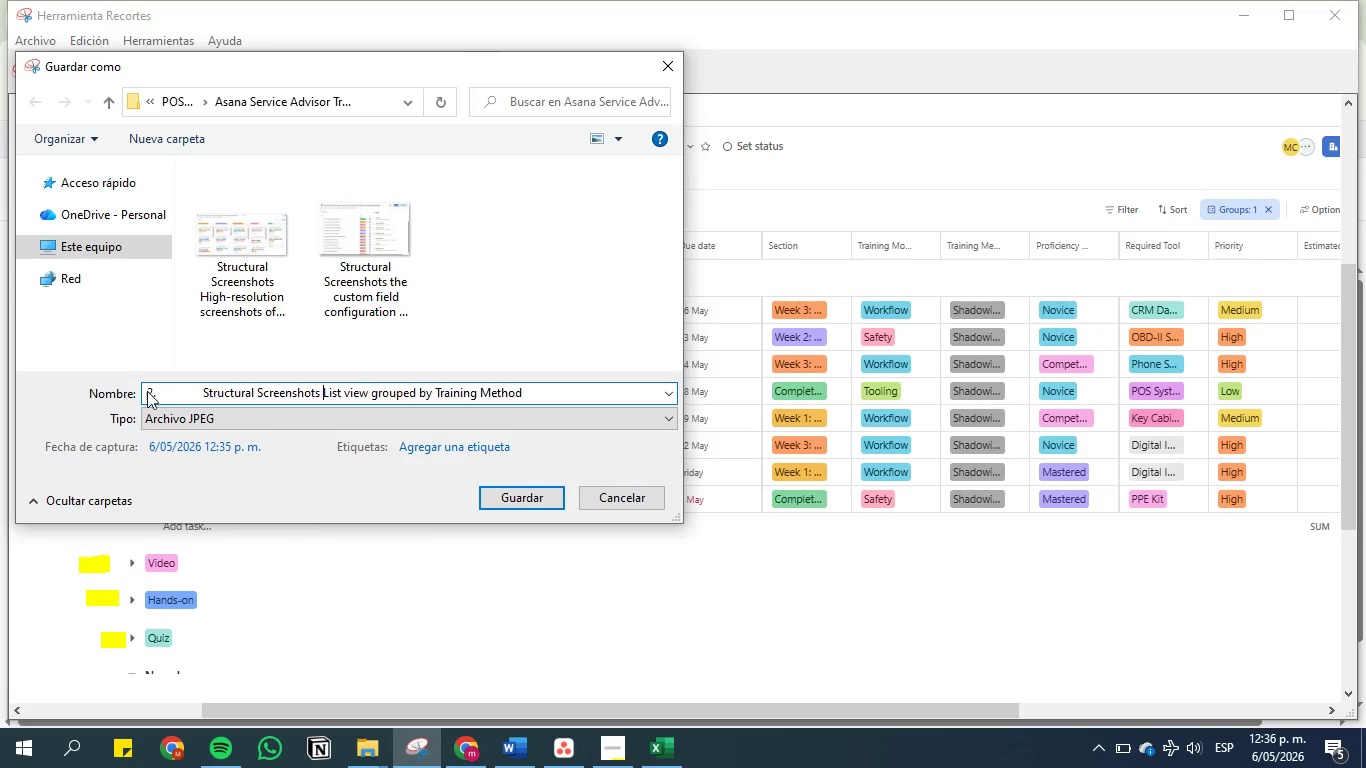 
key(Space)
 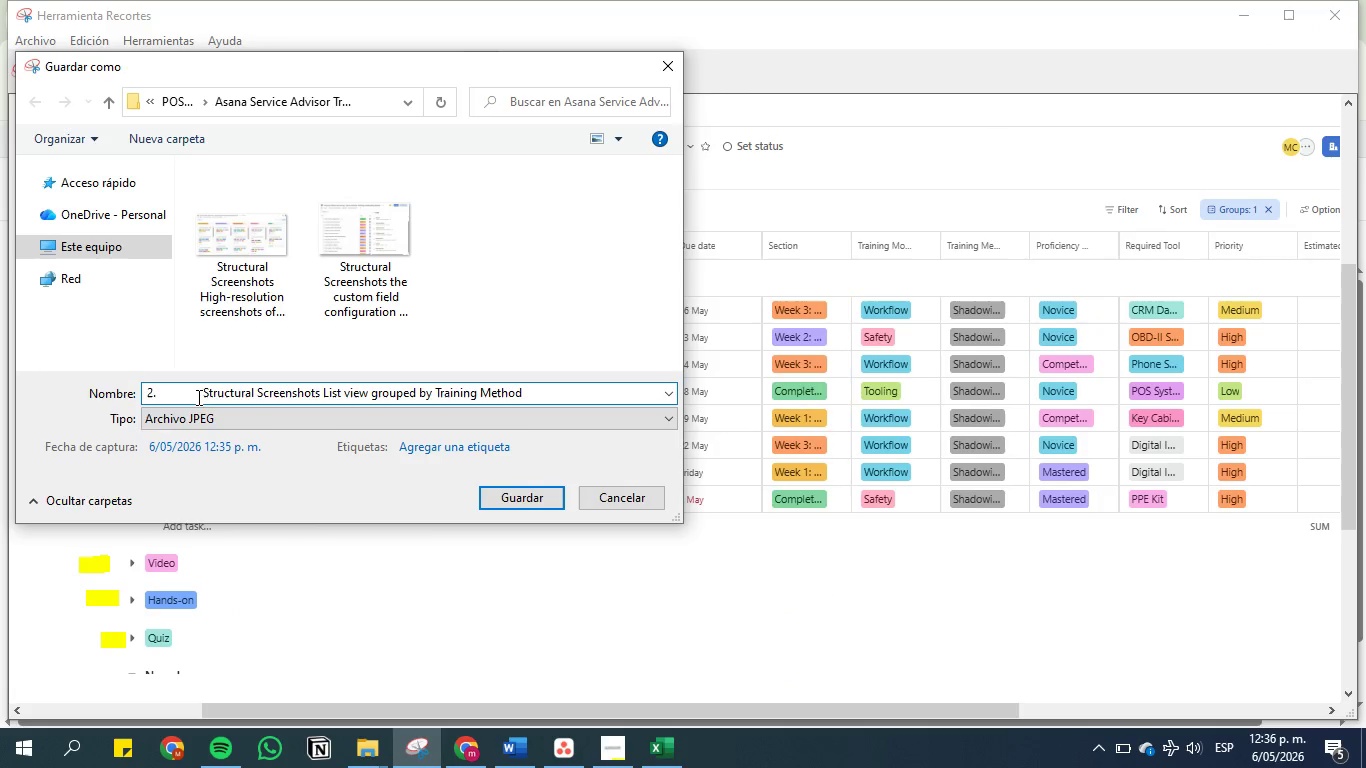 
left_click([201, 397])
 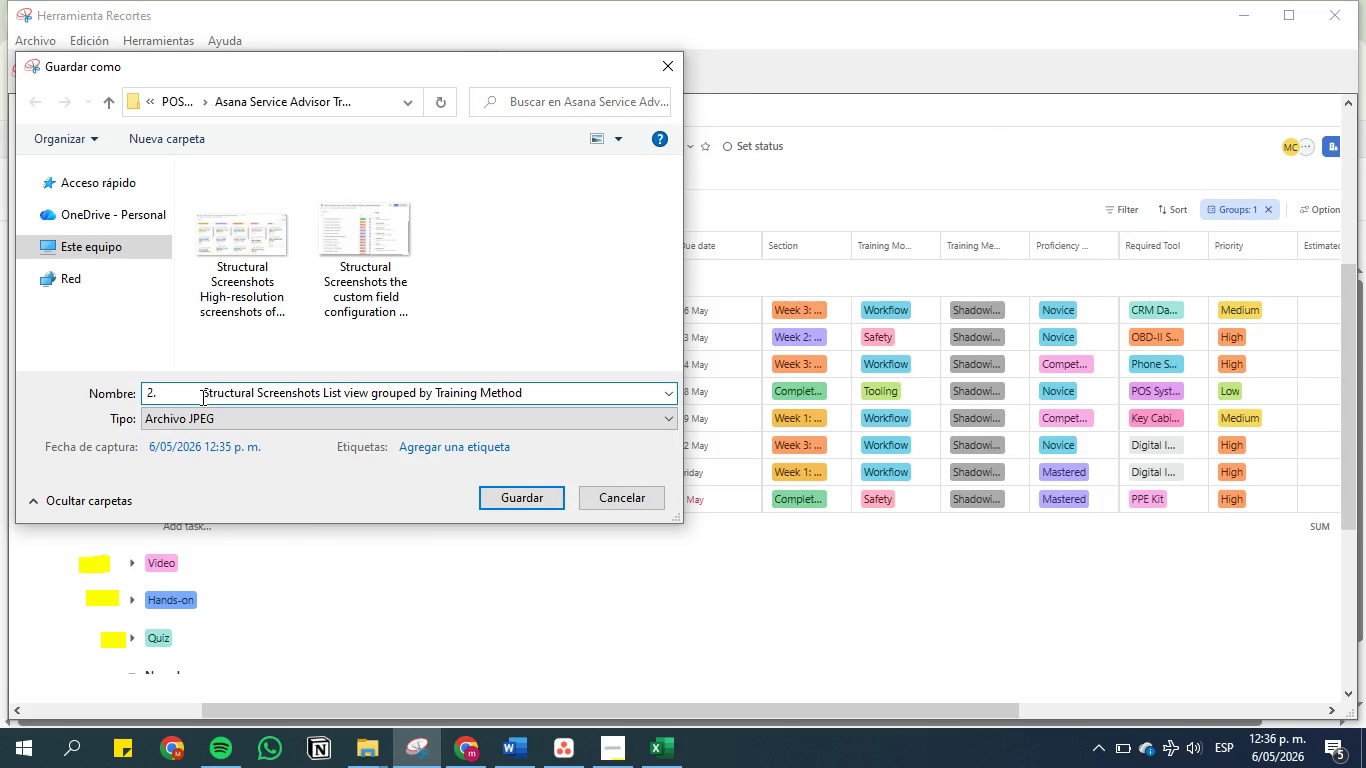 
key(Backspace)
 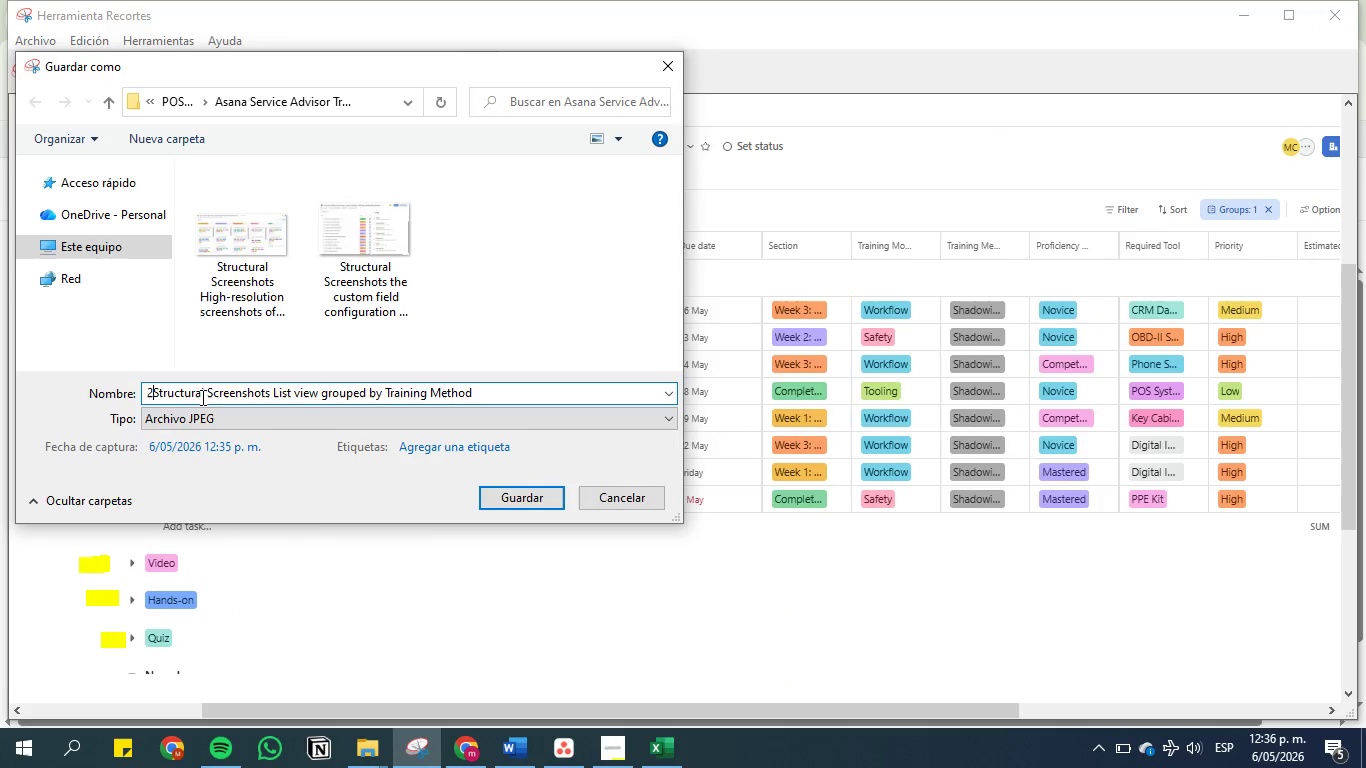 
key(Backspace)
 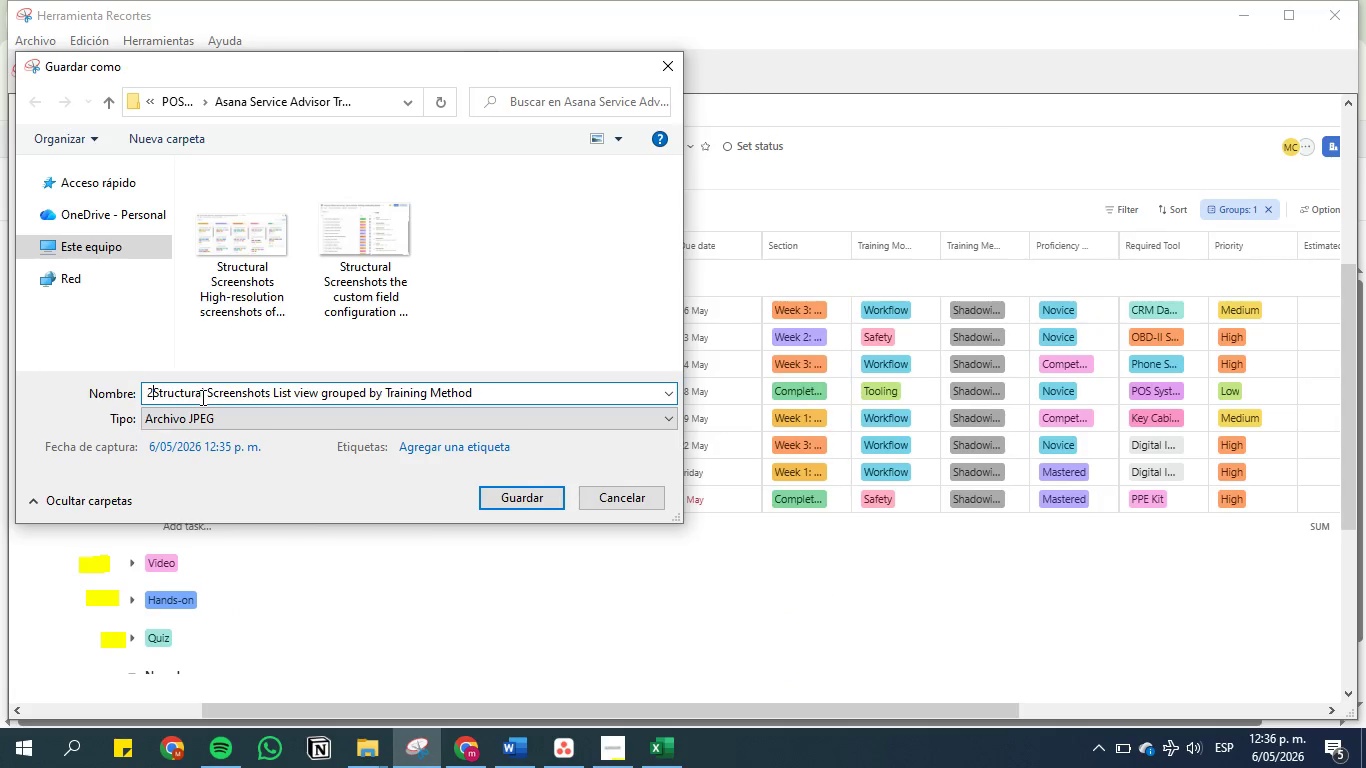 
key(Backspace)
 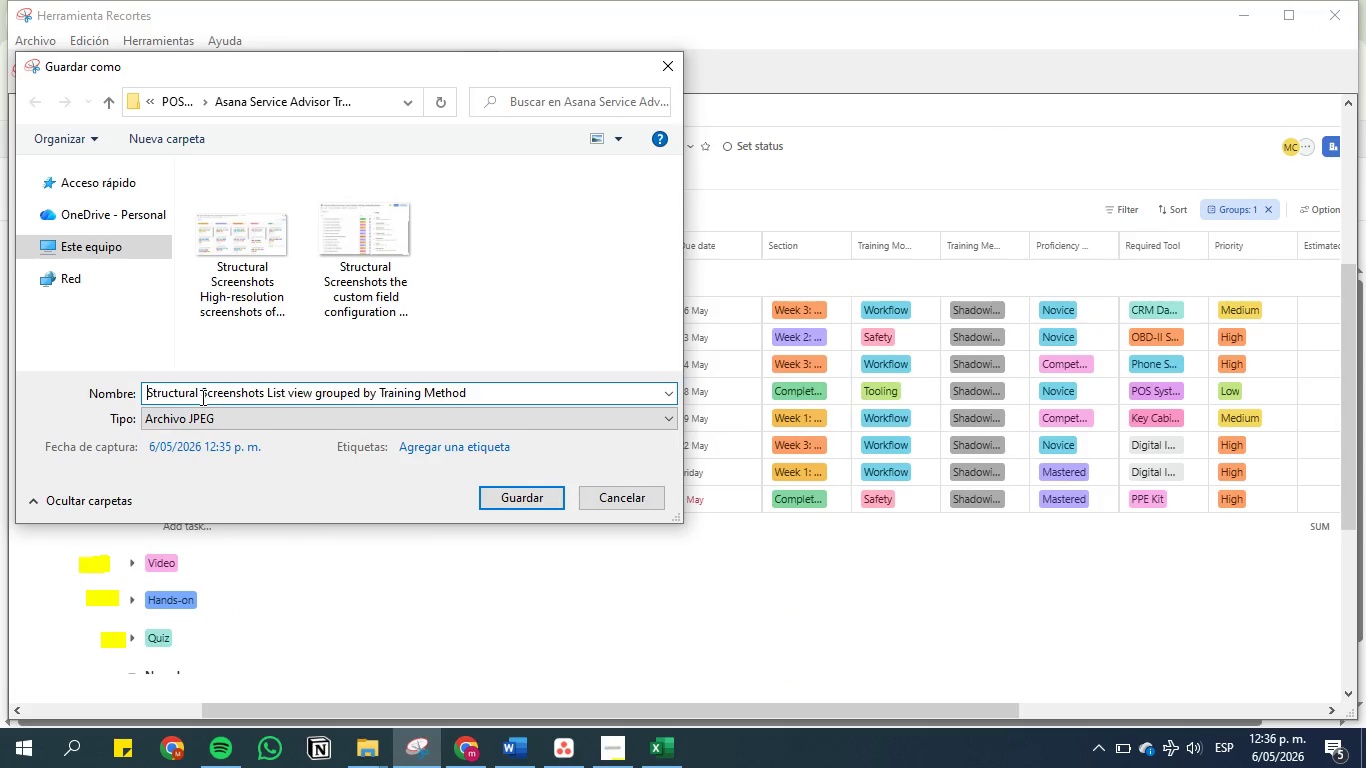 
key(Backspace)
 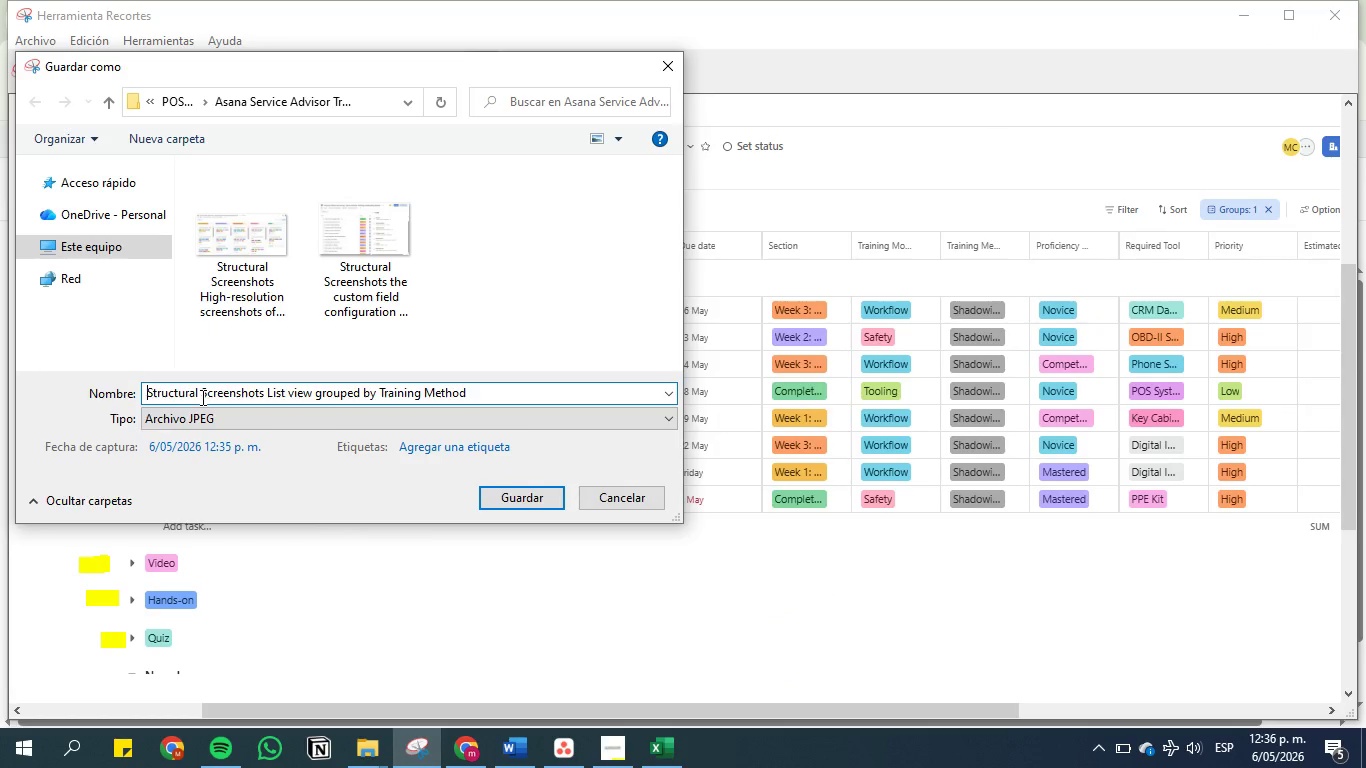 
key(Backspace)
 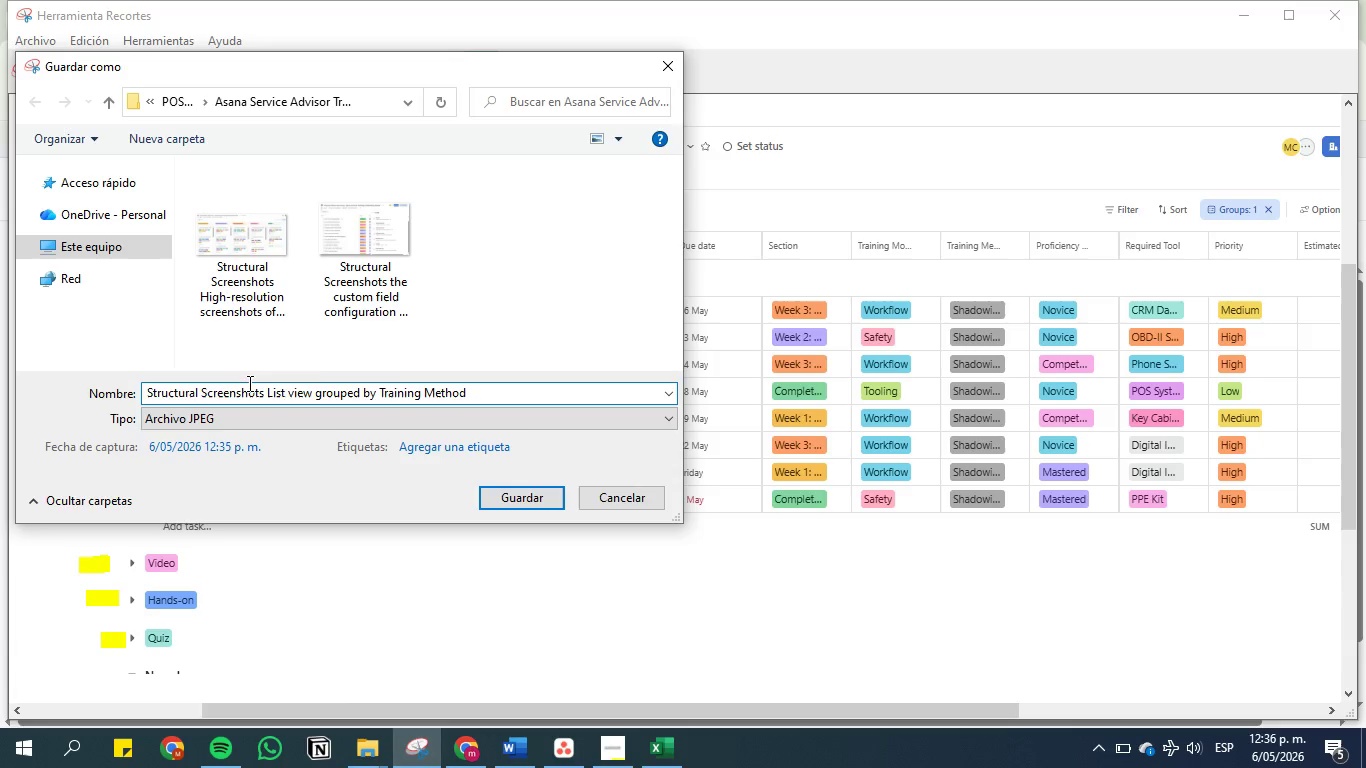 
key(Backspace)
 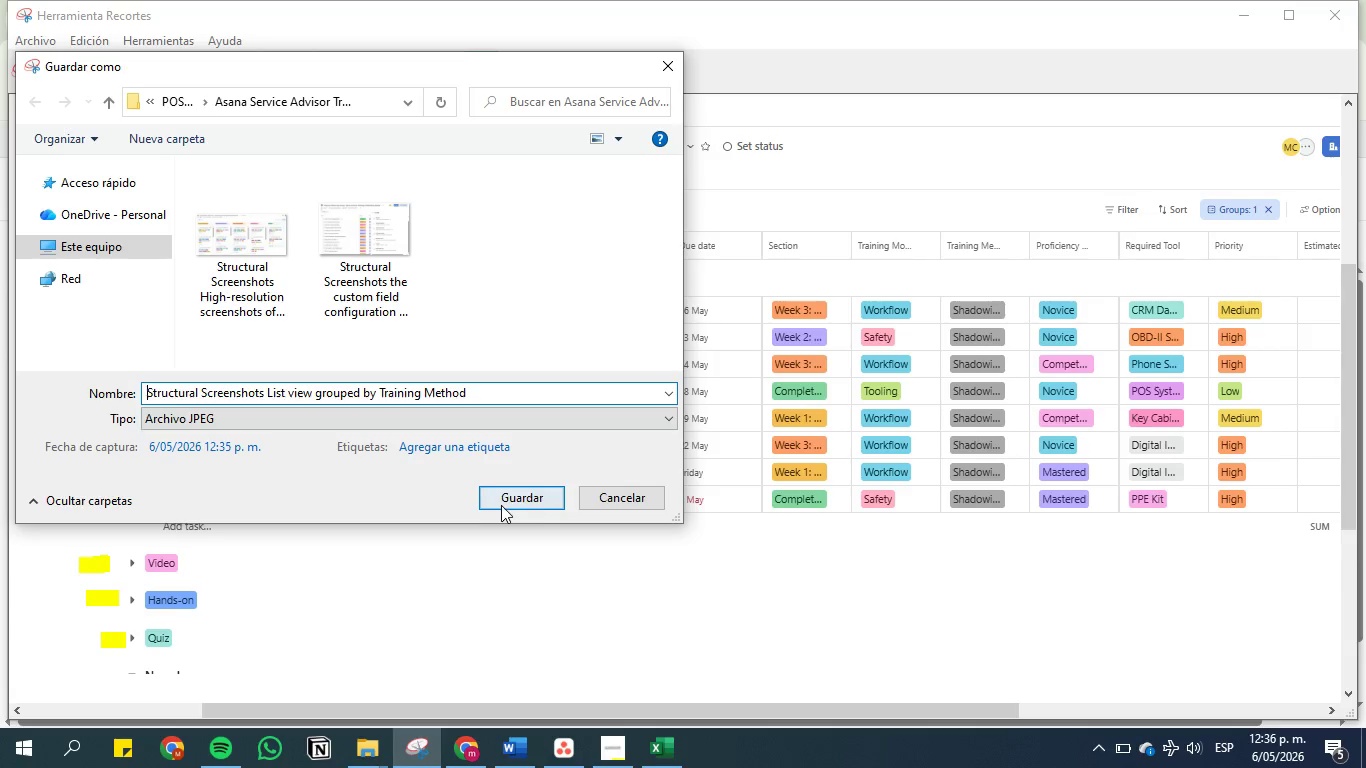 
left_click([508, 495])
 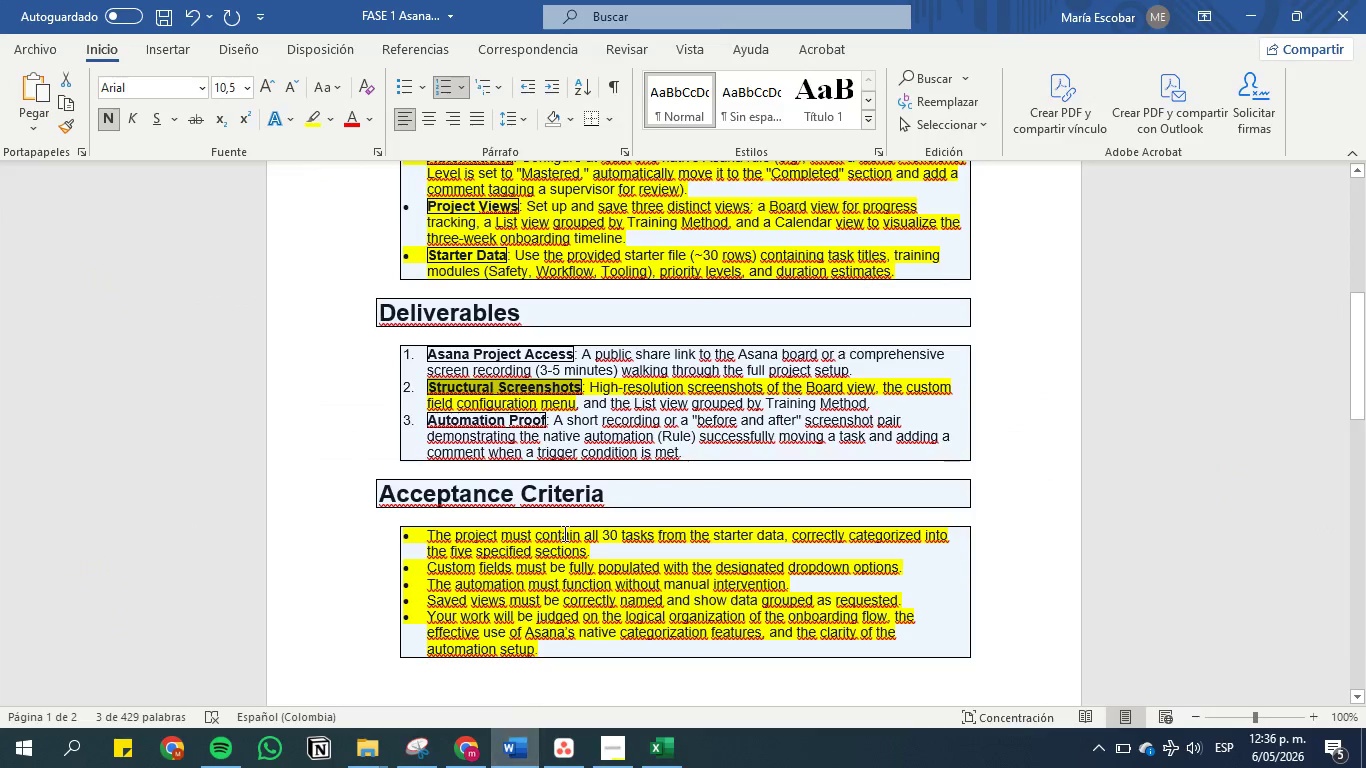 
left_click([588, 389])
 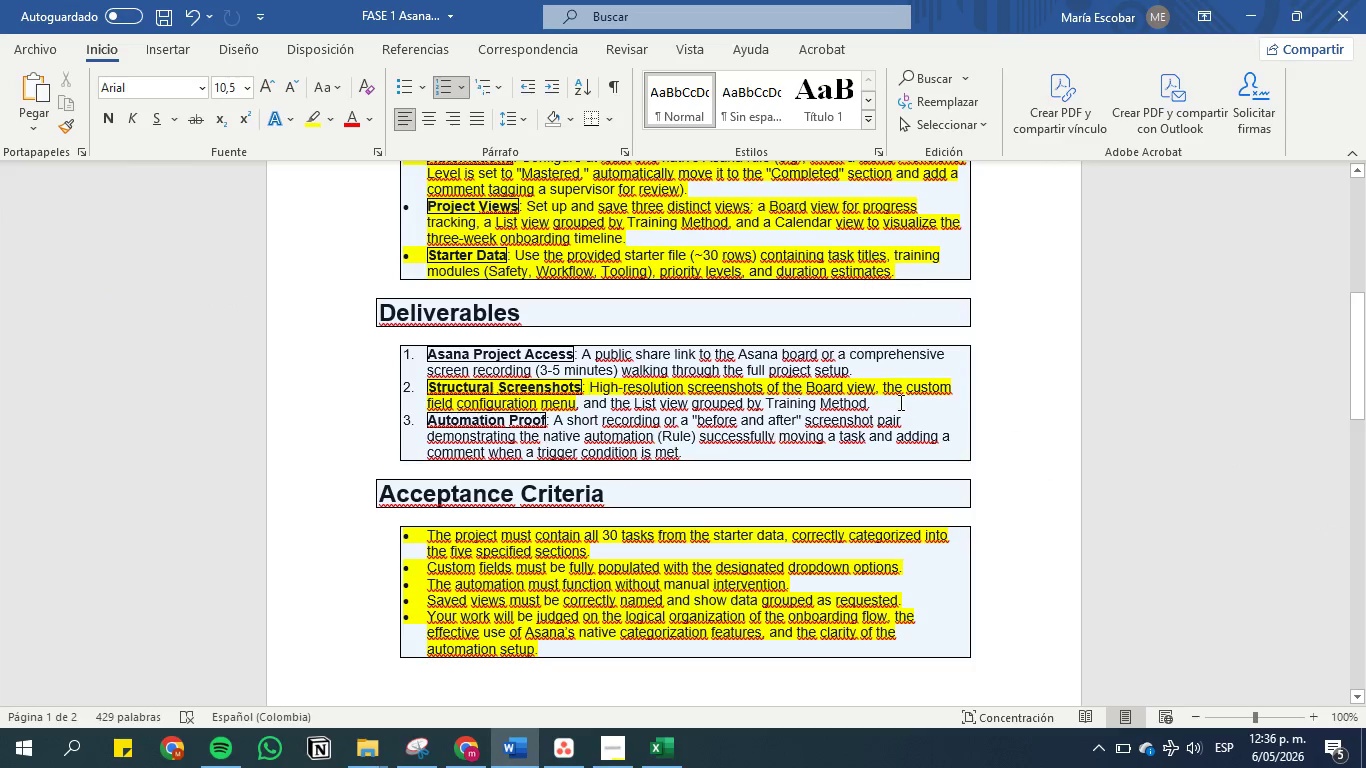 
left_click_drag(start_coordinate=[899, 402], to_coordinate=[403, 388])
 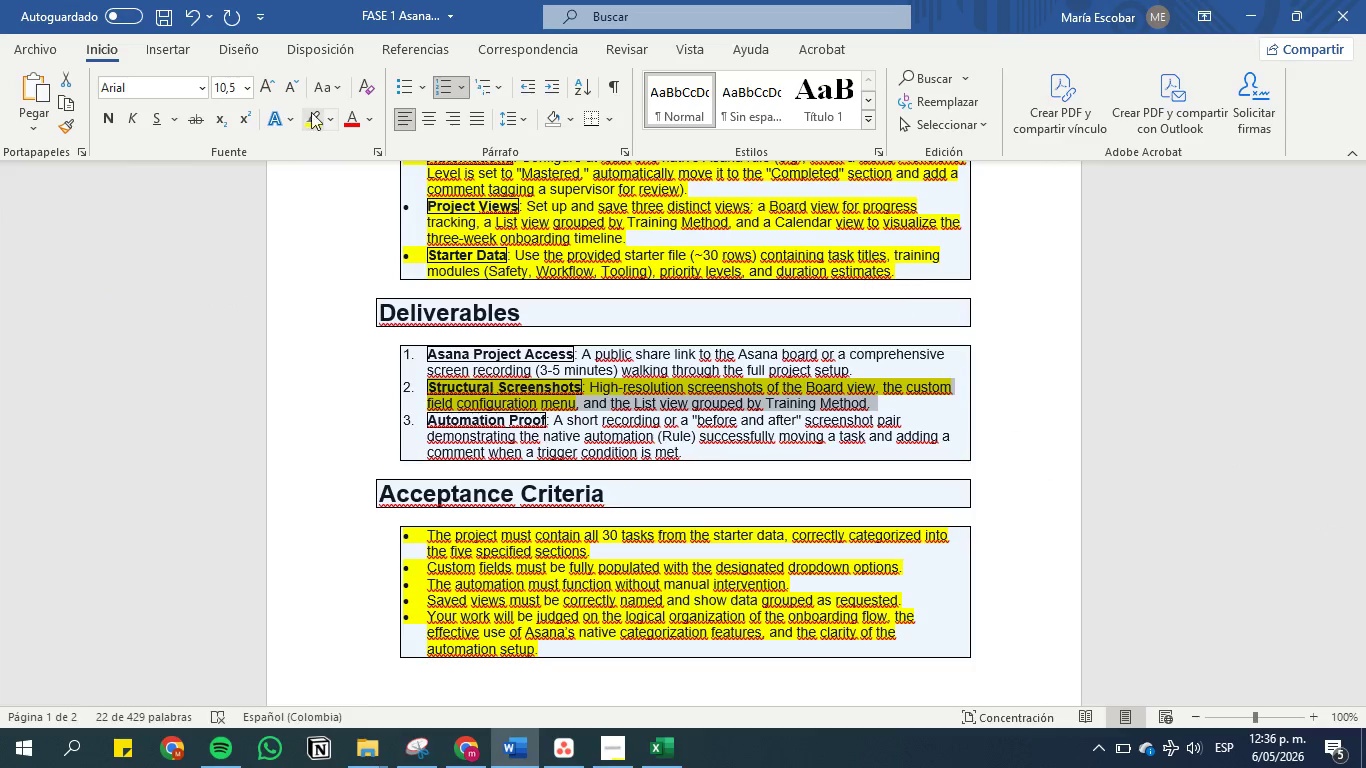 
left_click([317, 106])
 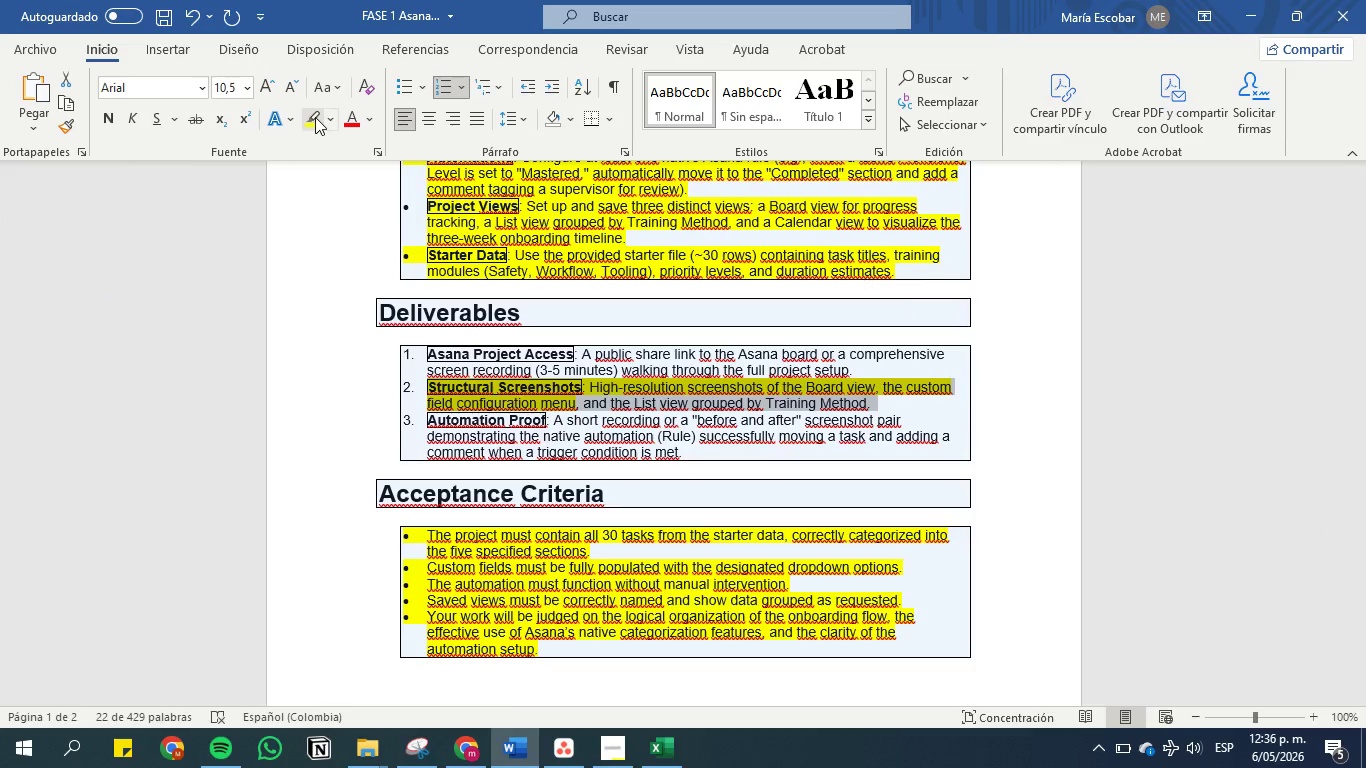 
left_click([315, 117])
 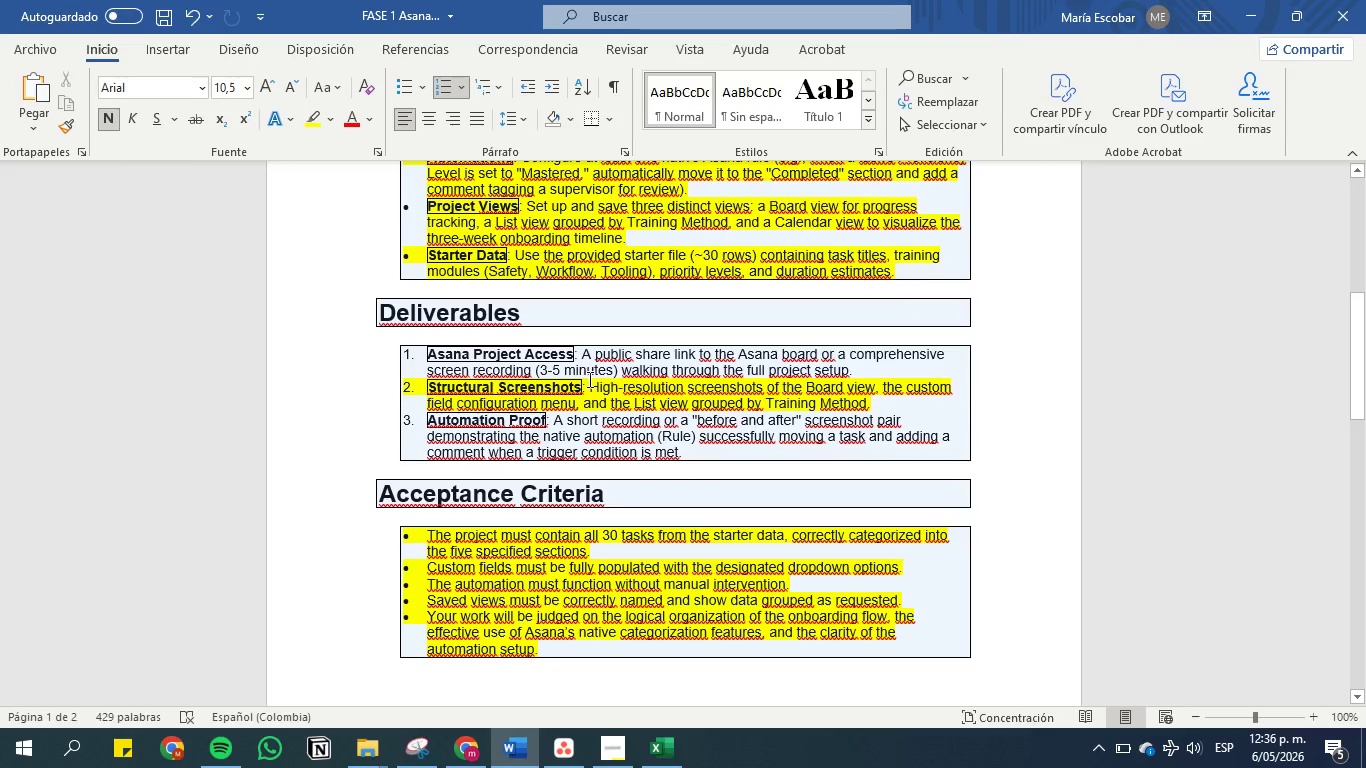 
left_click([588, 379])
 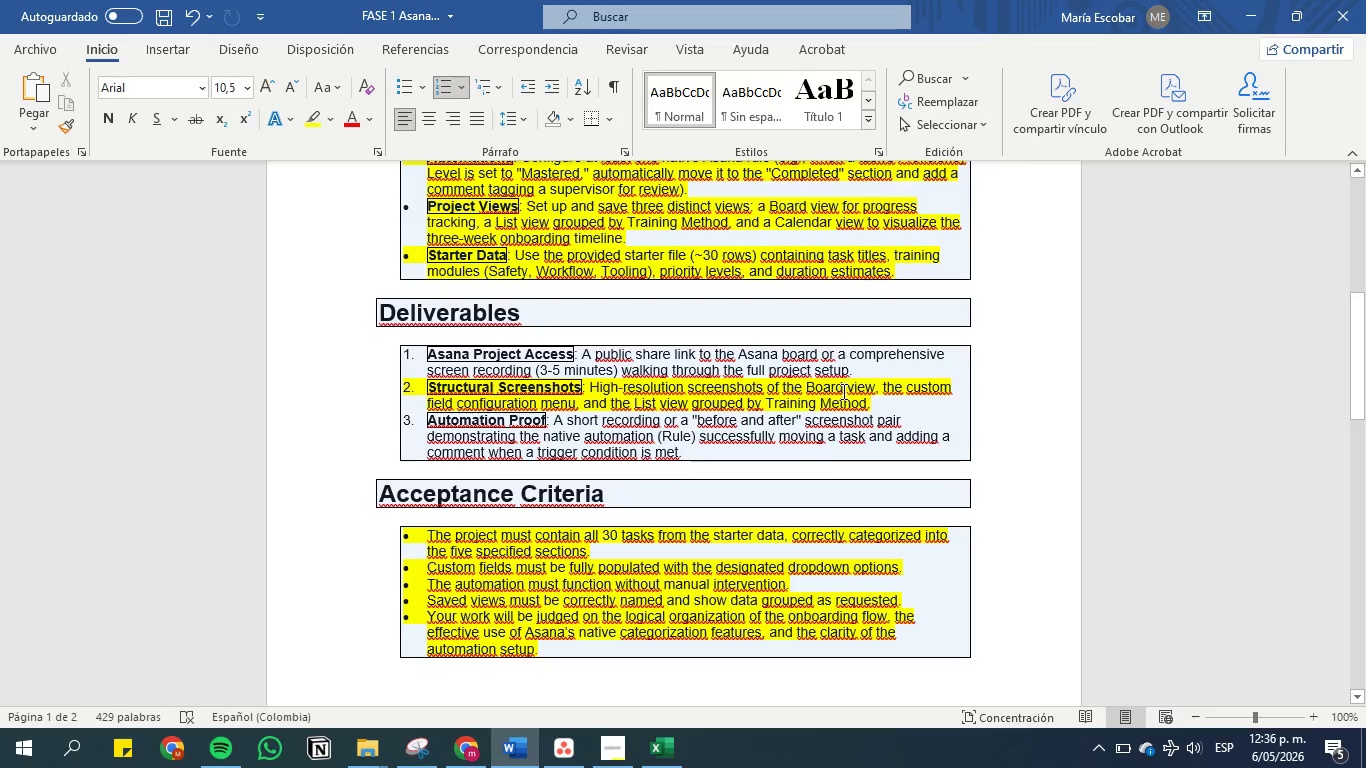 
wait(15.88)
 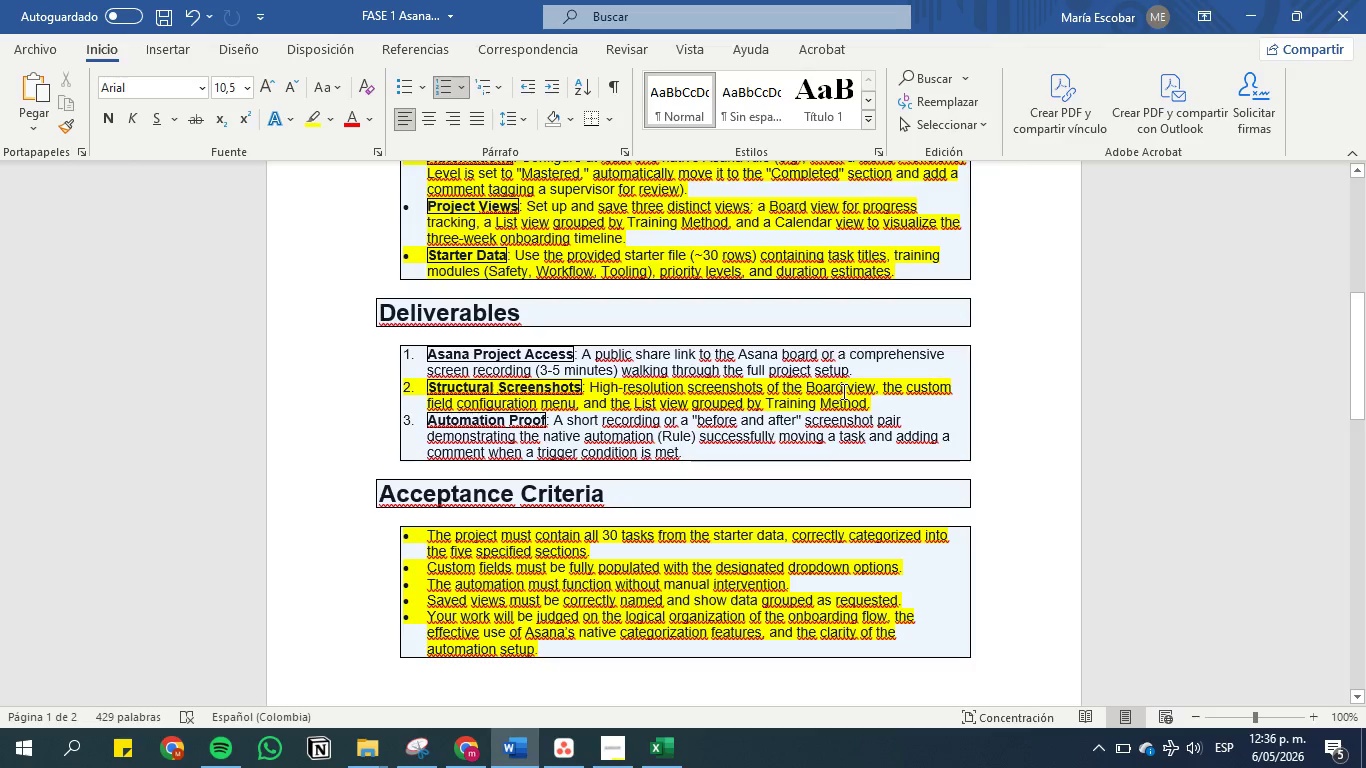 
mouse_move([553, 748])
 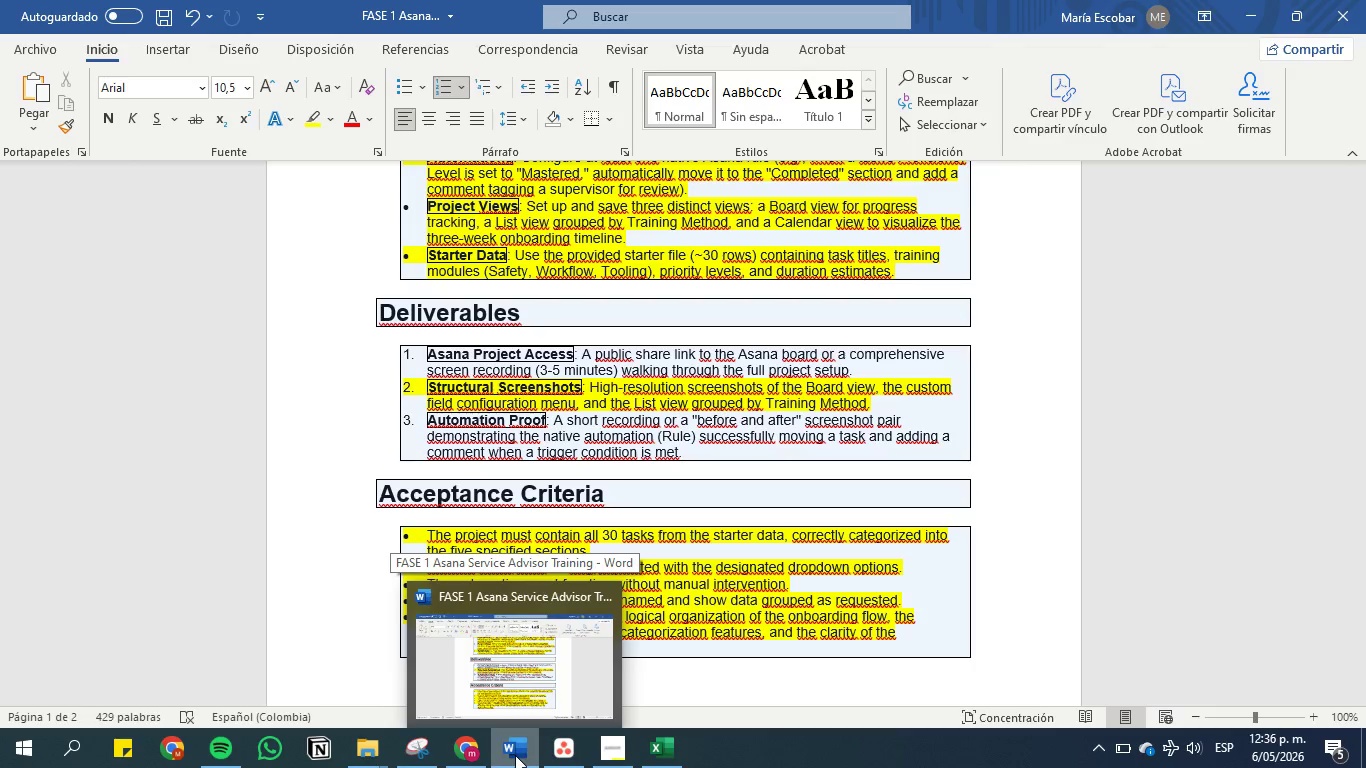 
left_click([515, 755])
 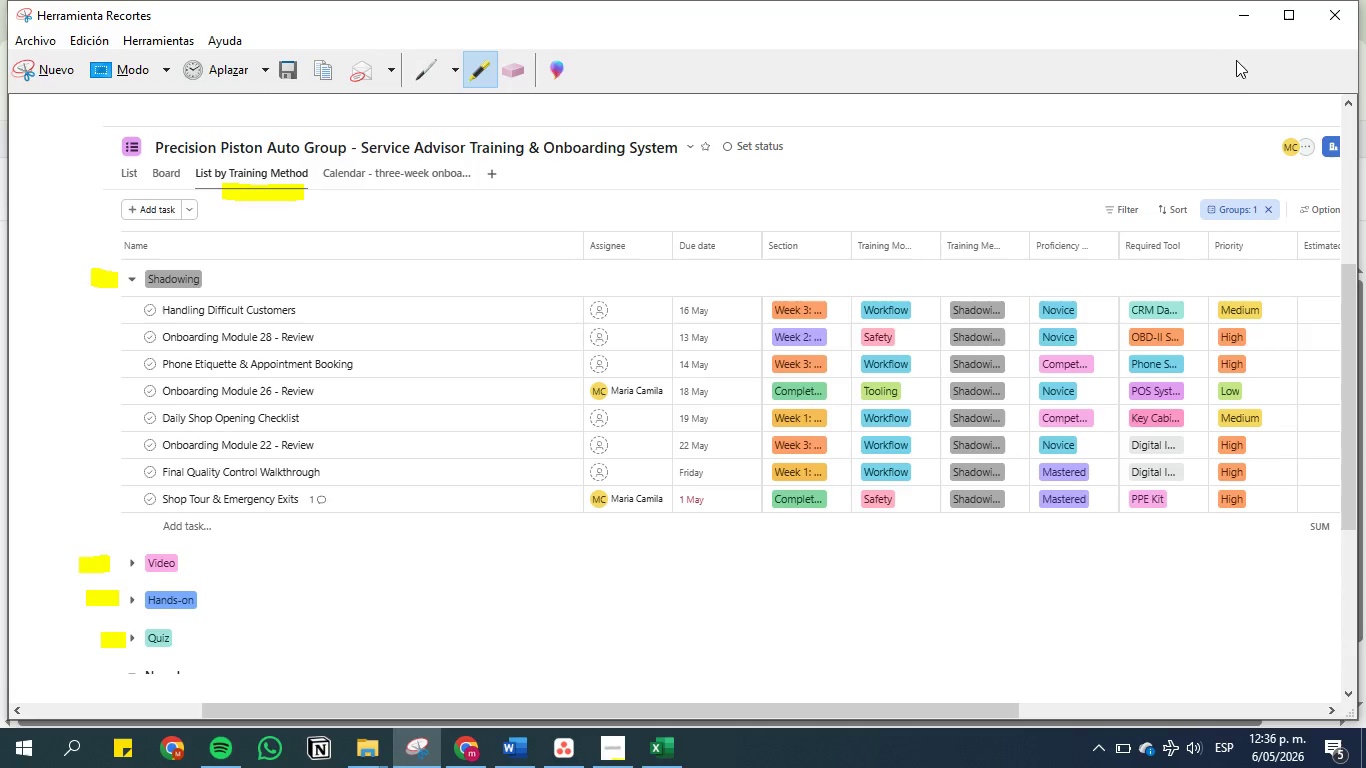 
scroll: coordinate [1150, 310], scroll_direction: up, amount: 14.0
 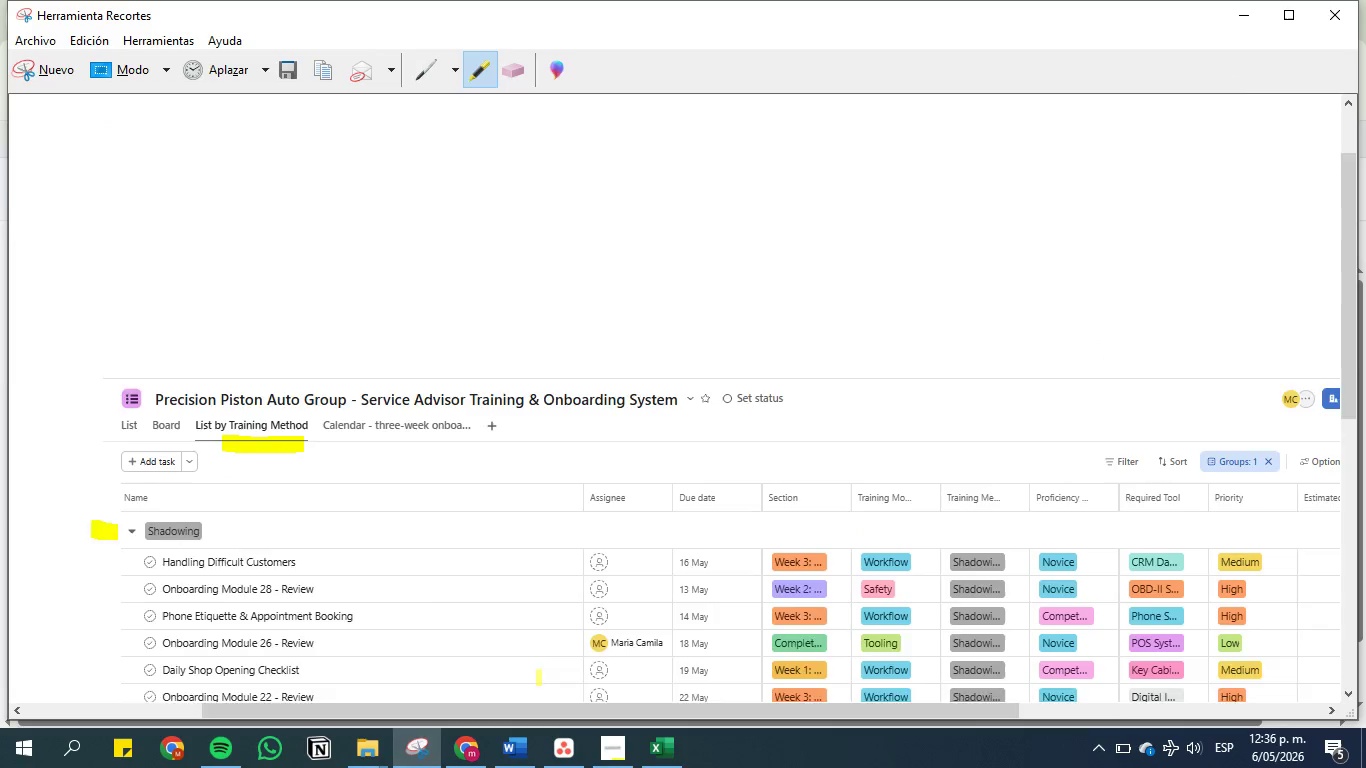 
scroll: coordinate [531, 684], scroll_direction: down, amount: 2.0
 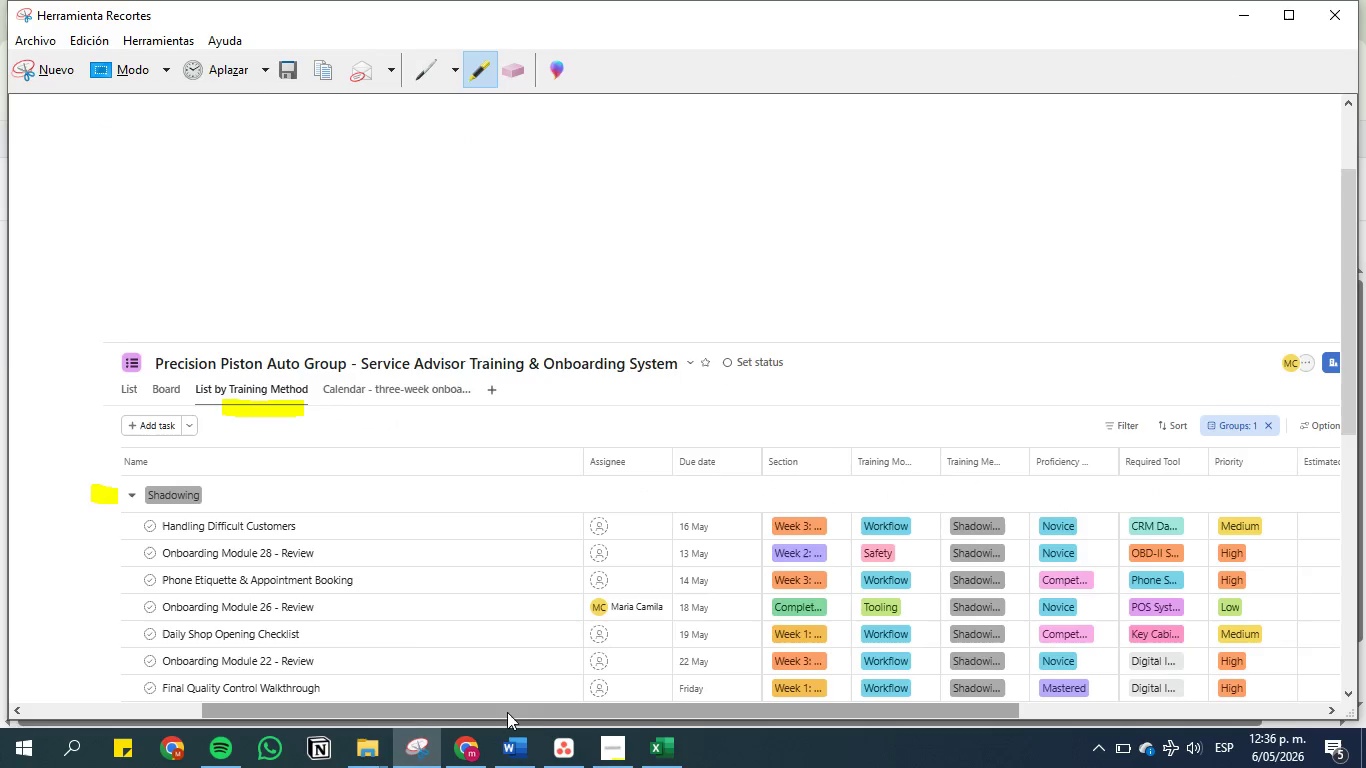 
left_click_drag(start_coordinate=[507, 712], to_coordinate=[924, 733])
 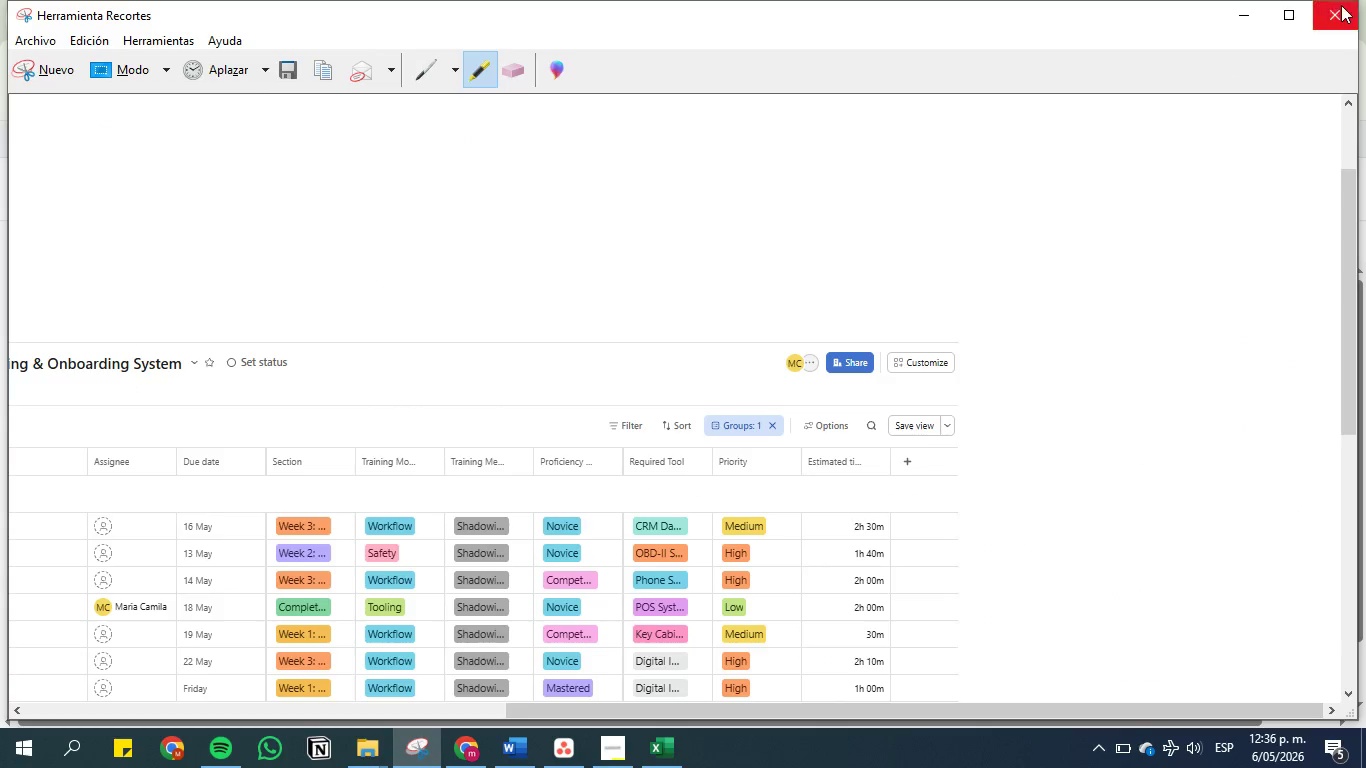 
left_click([1340, 7])
 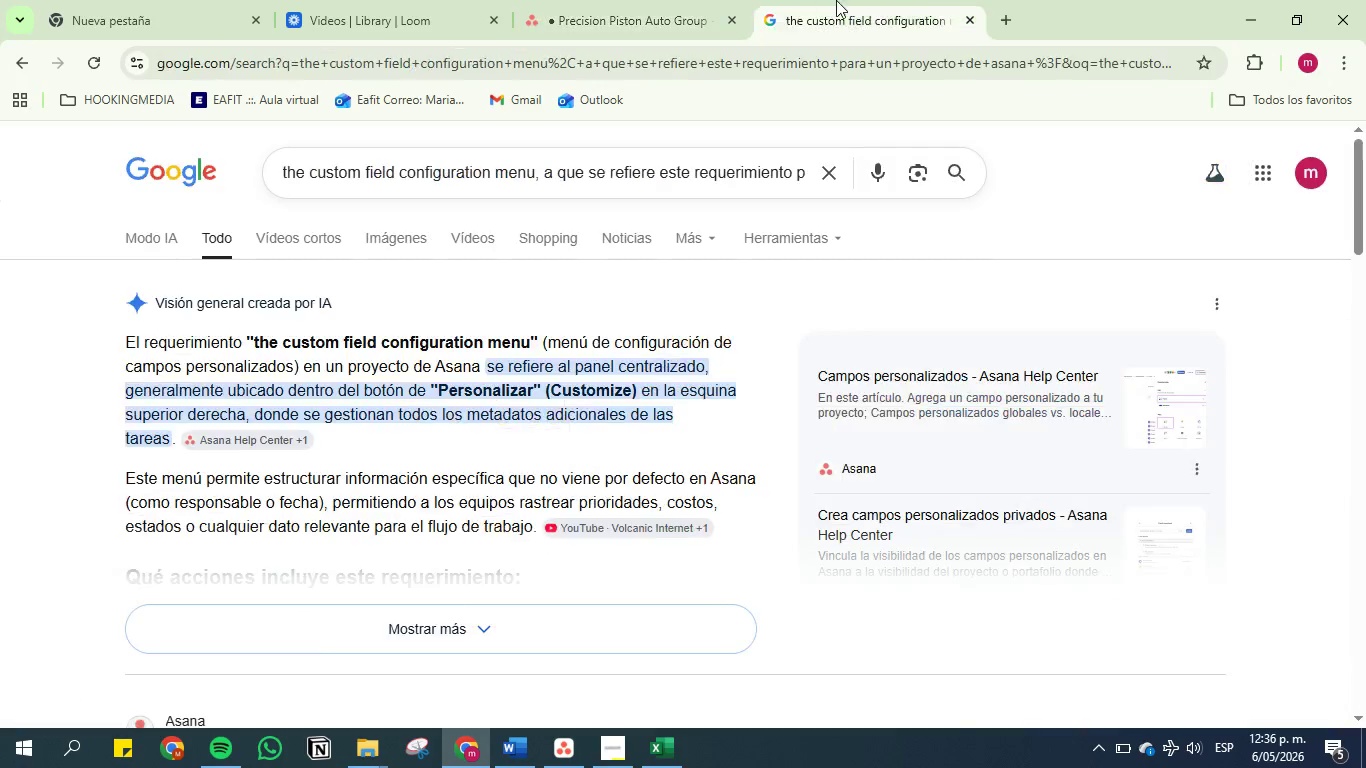 
left_click([970, 18])
 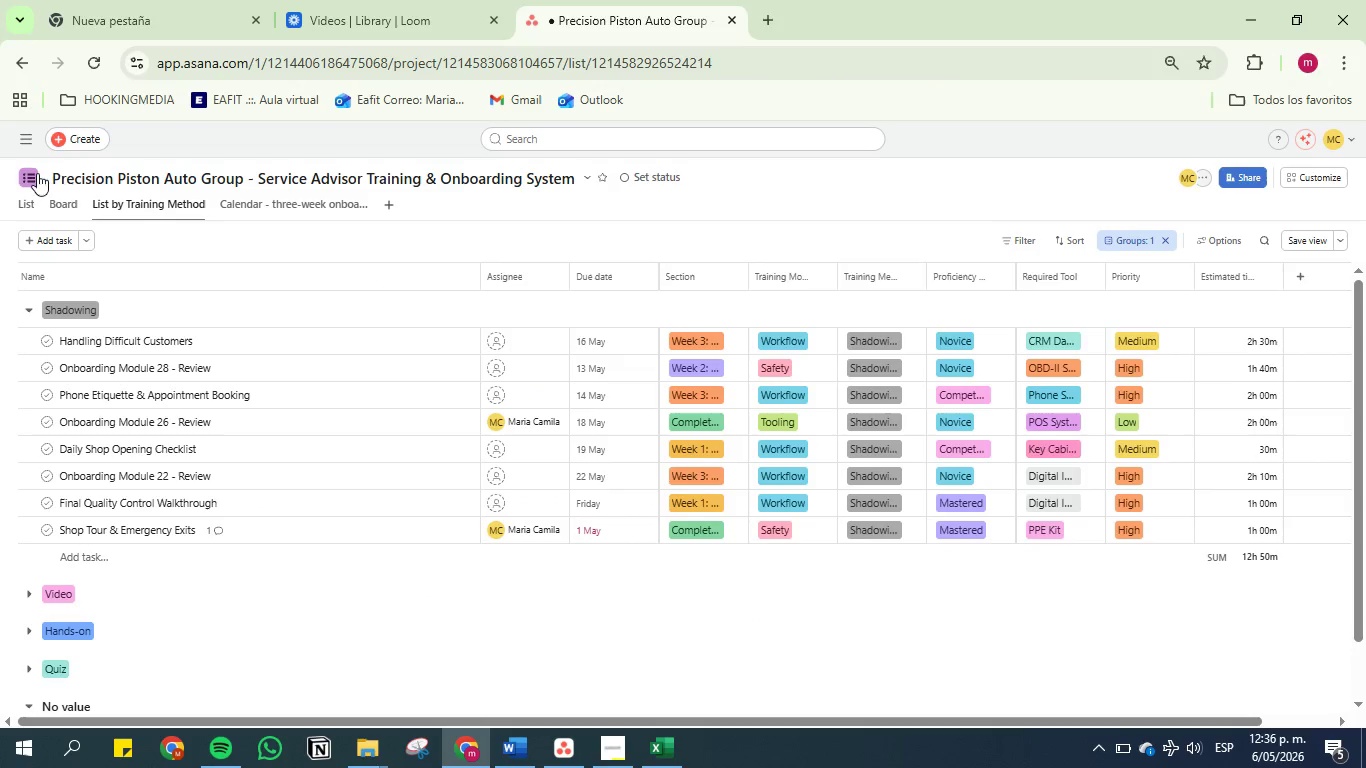 
left_click([32, 197])
 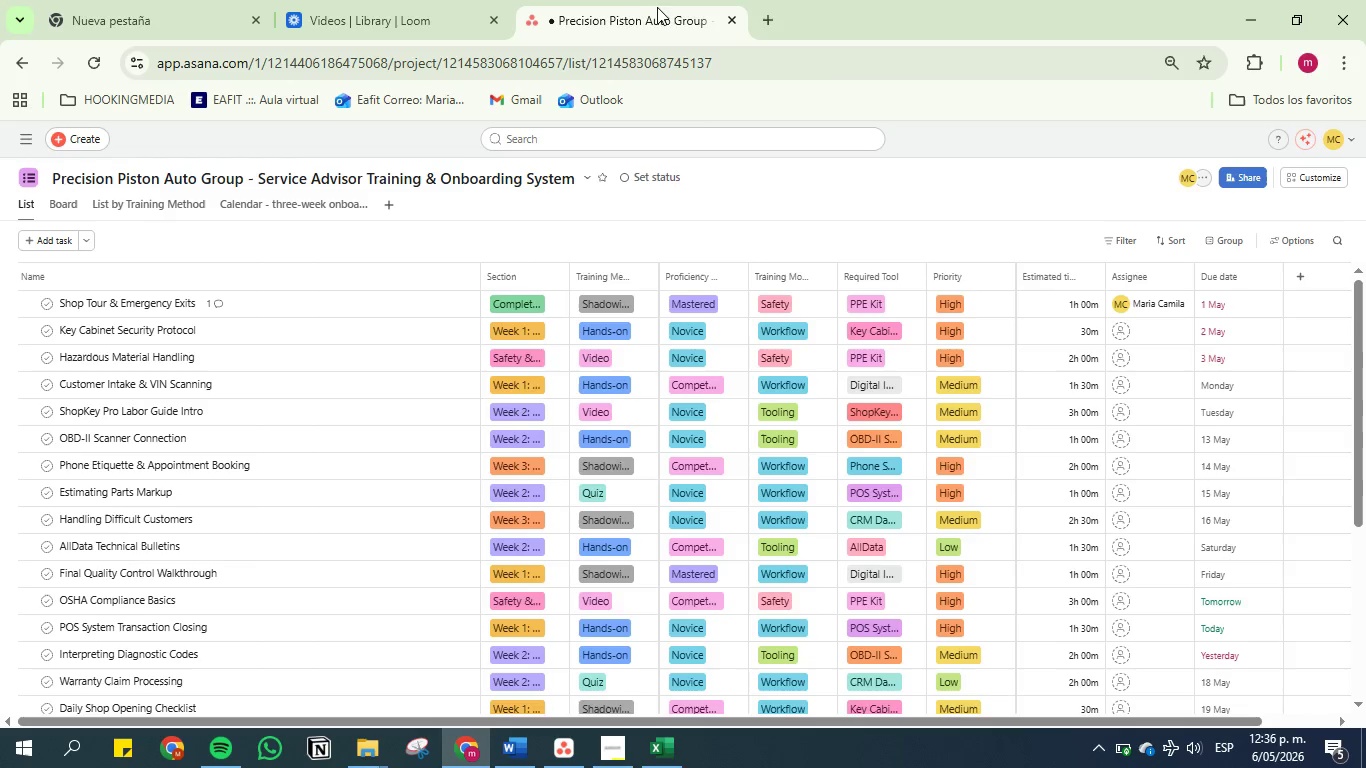 
left_click([731, 22])
 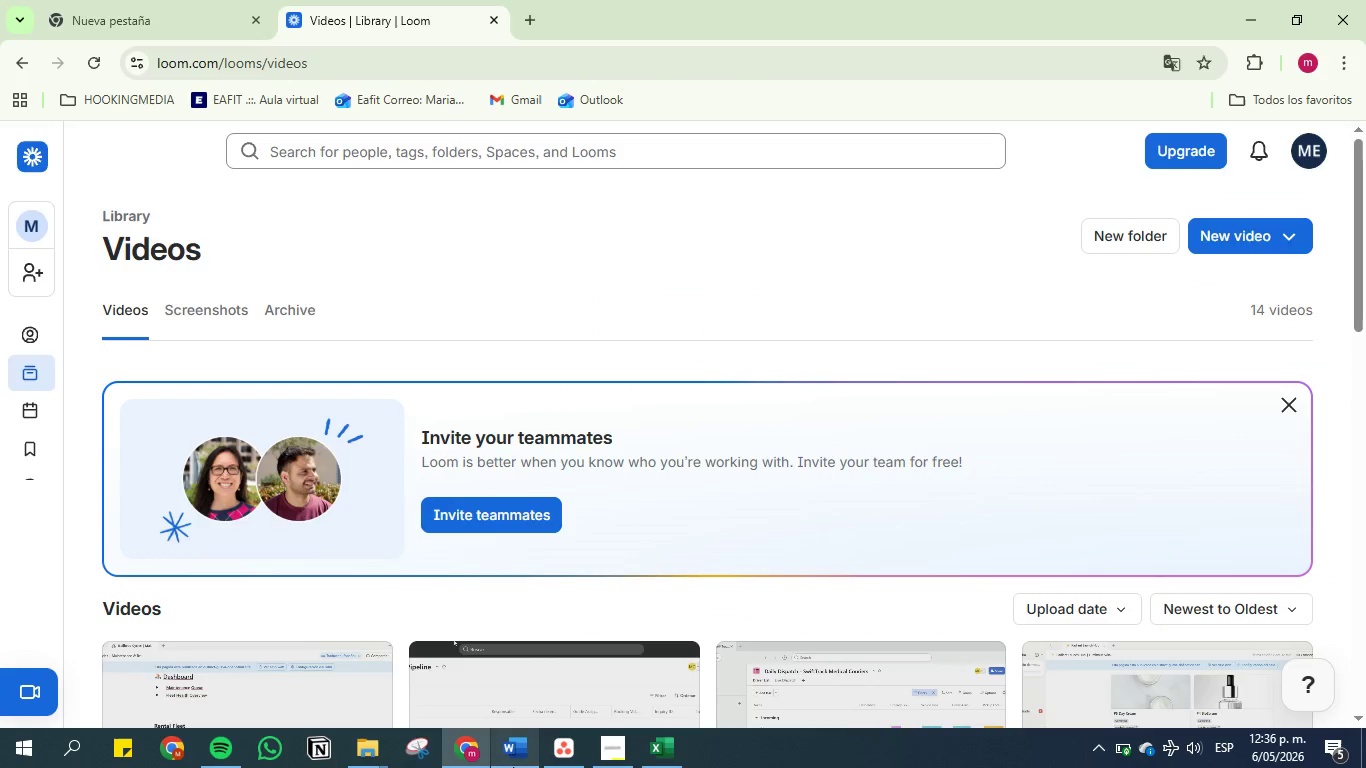 
mouse_move([550, 696])
 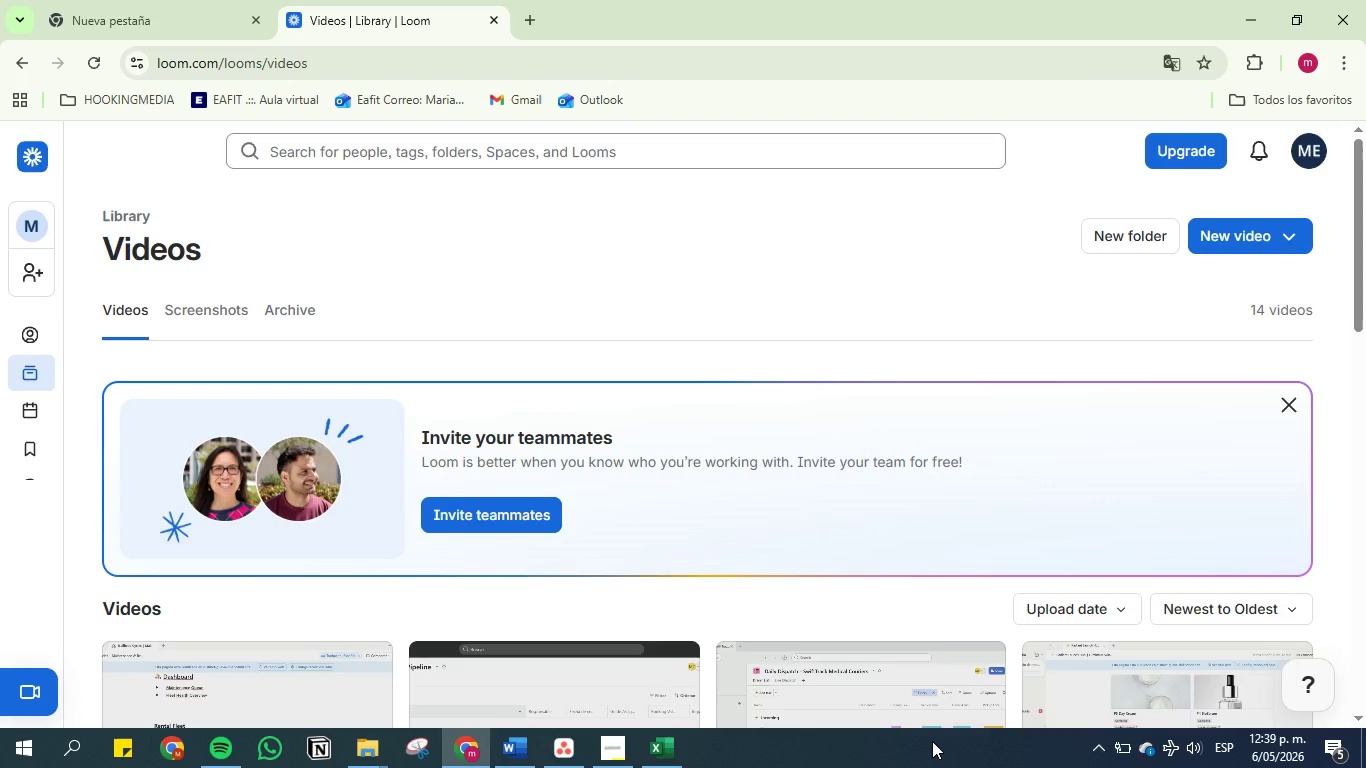 
wait(134.33)
 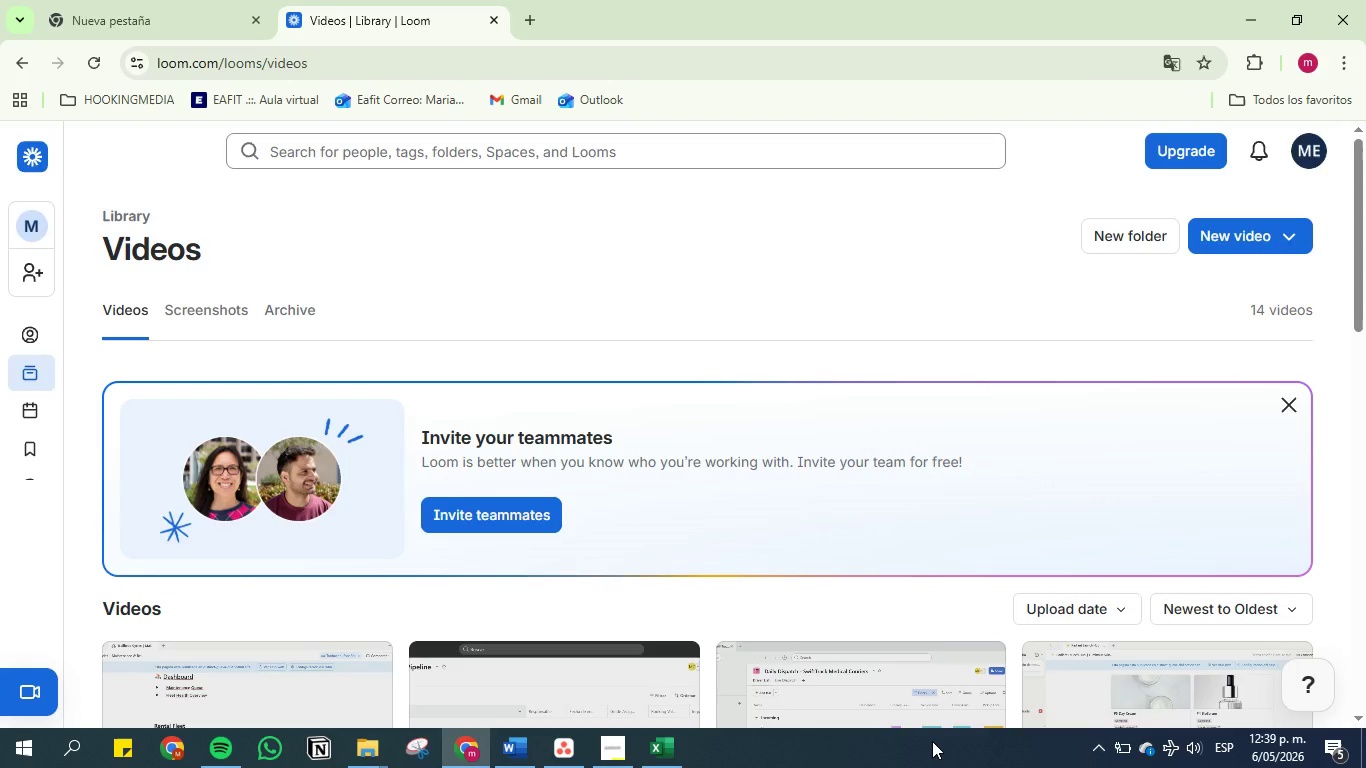 
left_click([604, 746])